 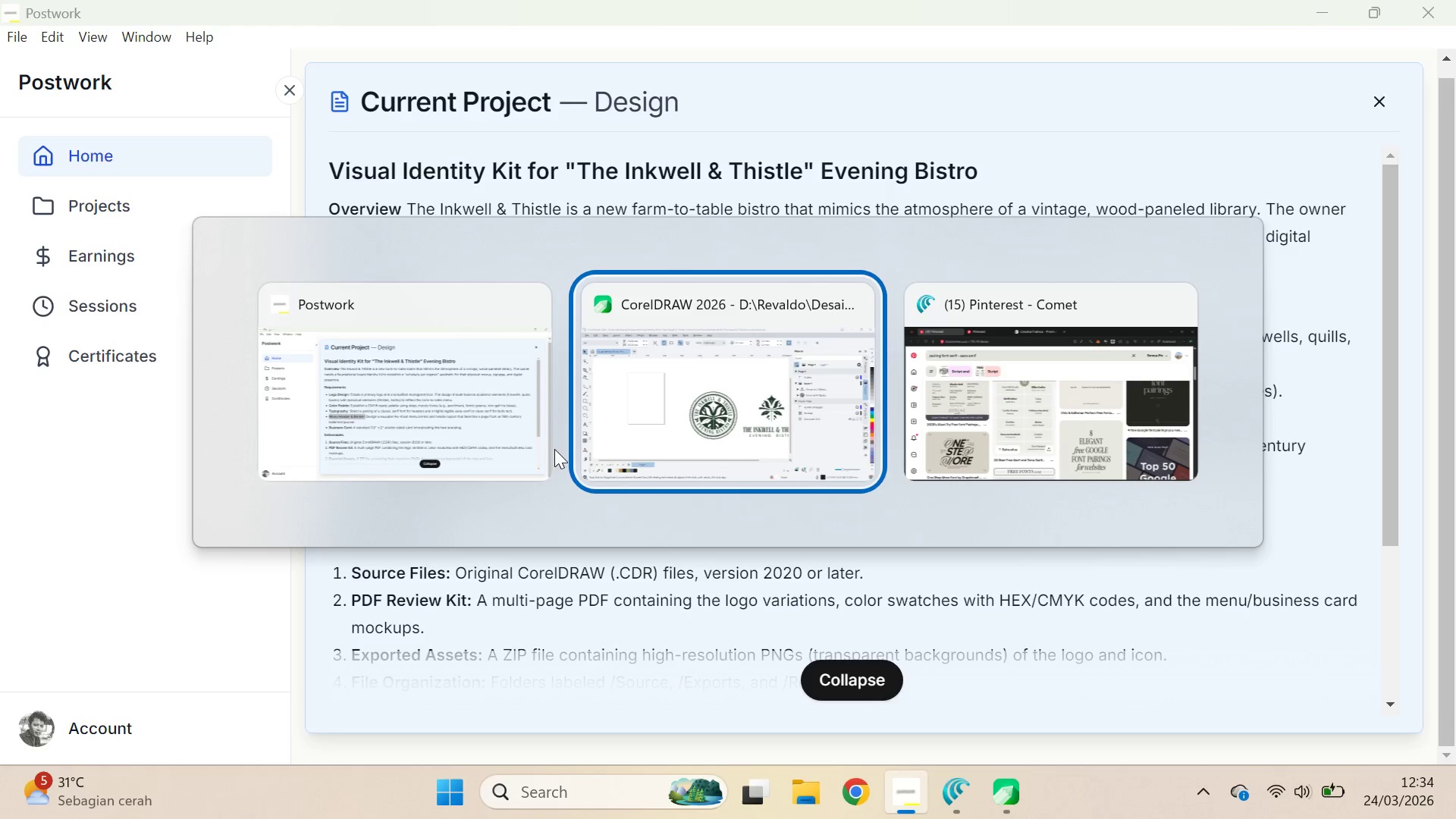 
key(Alt+Tab)
 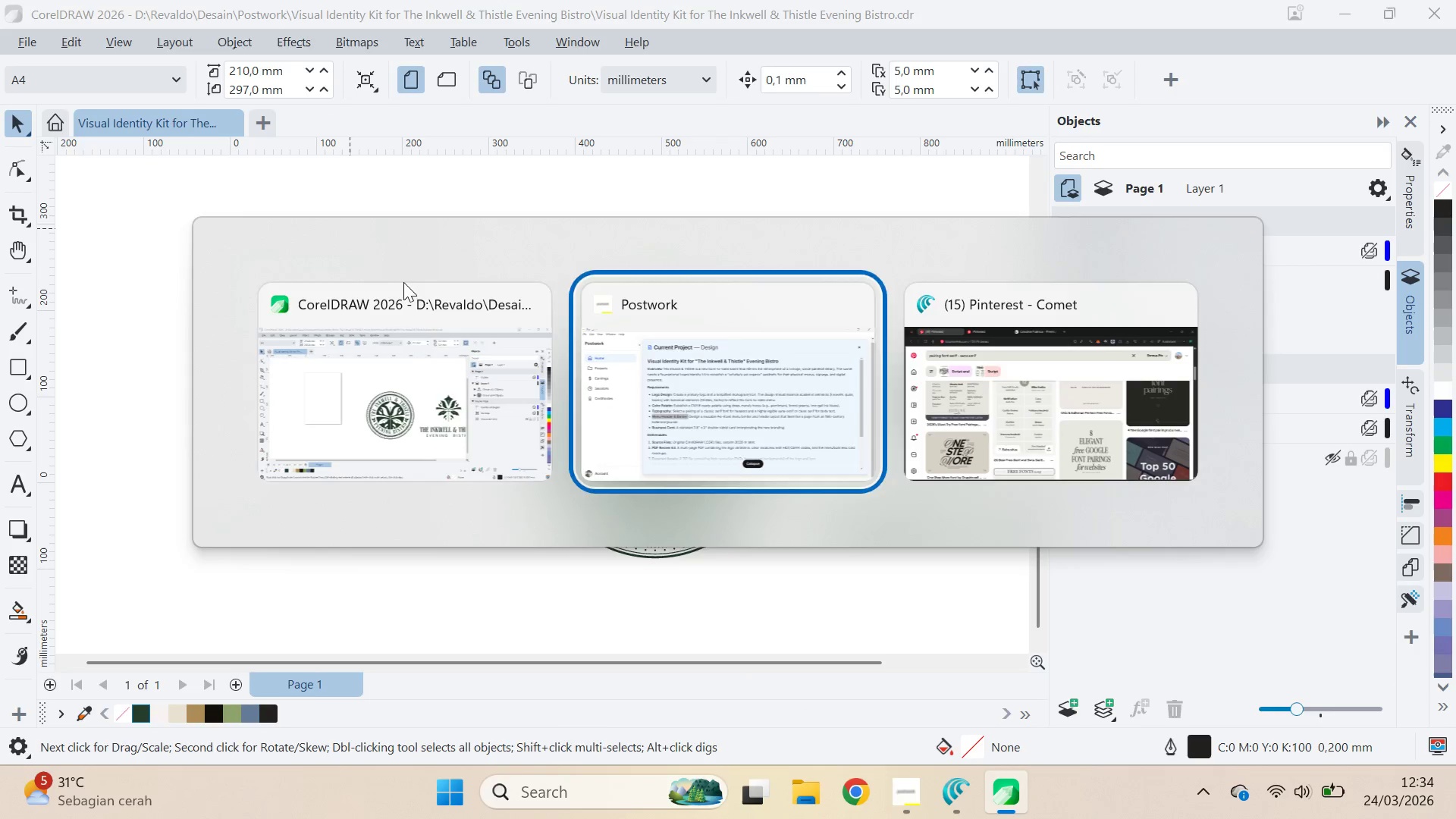 
key(Alt+Tab)
 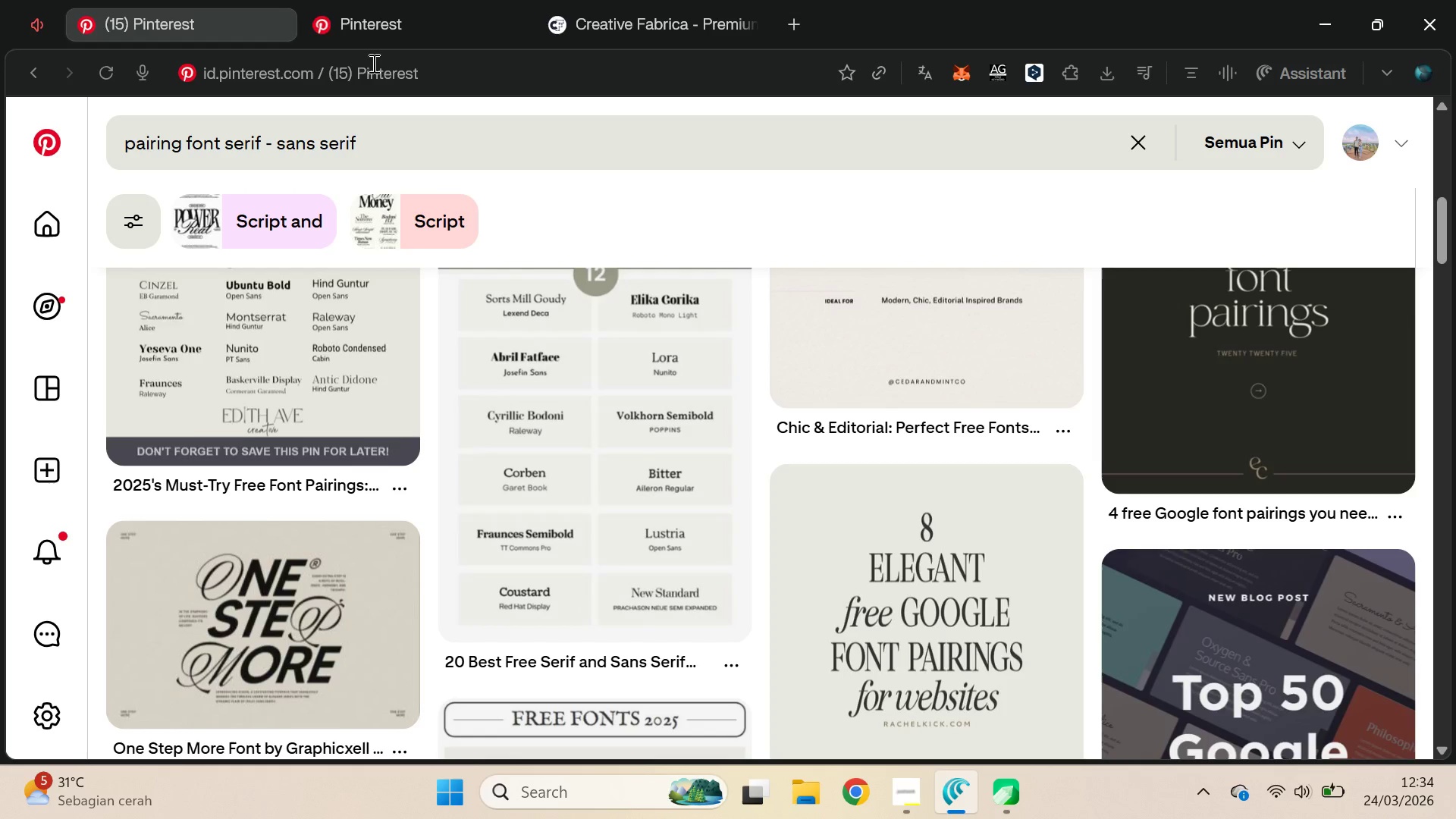 
left_click([402, 0])
 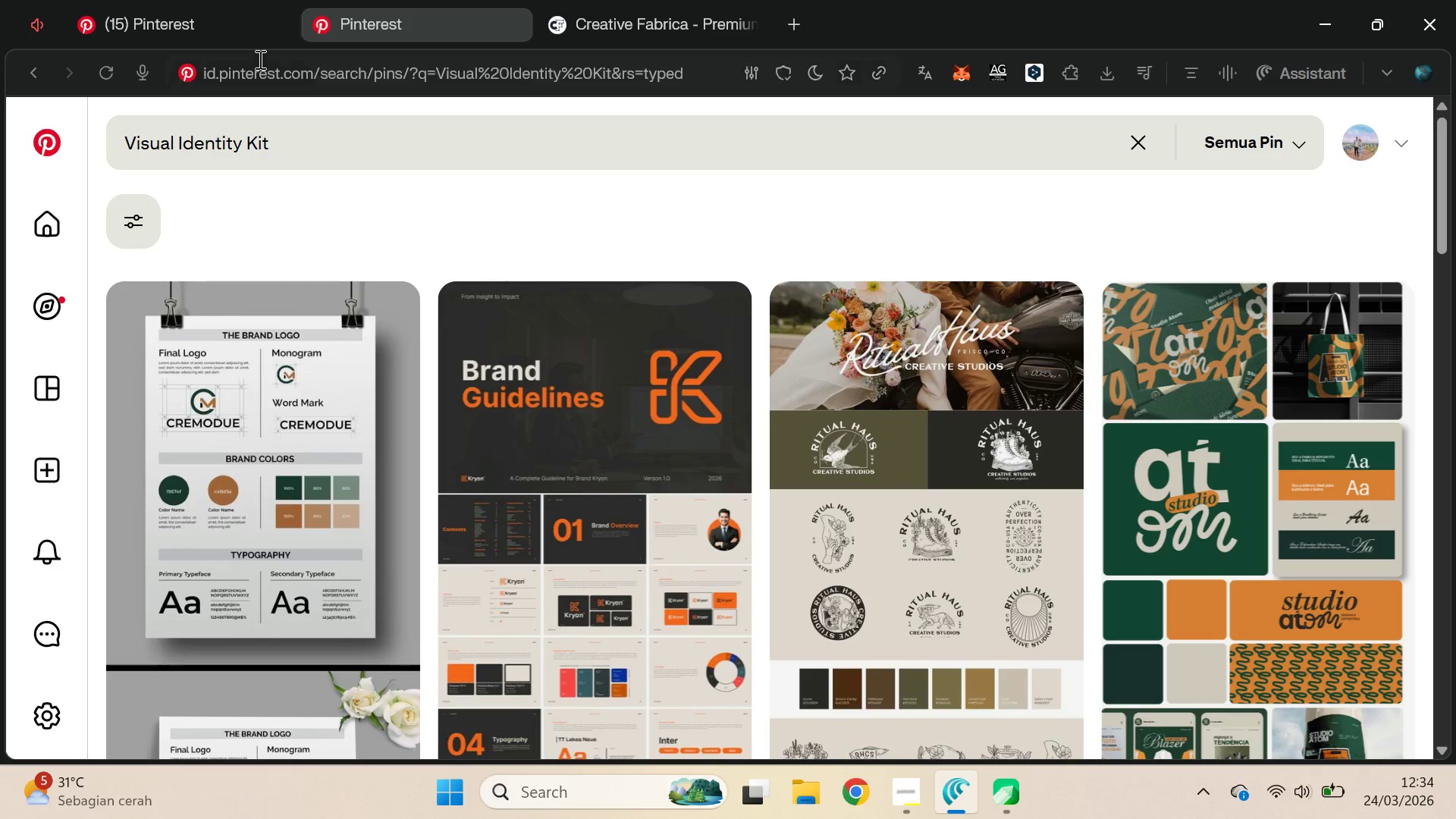 
double_click([251, 24])
 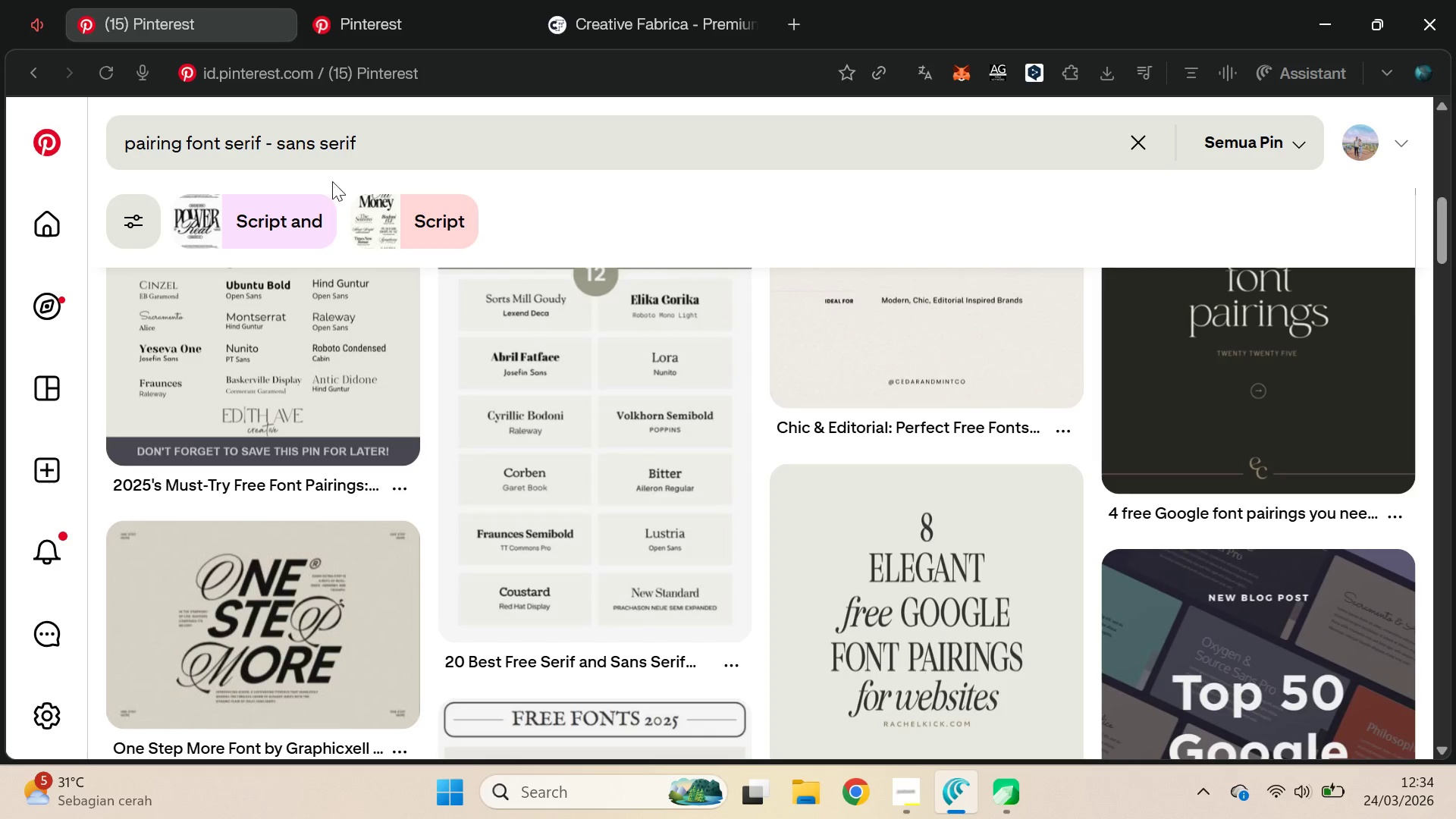 
left_click([337, 144])
 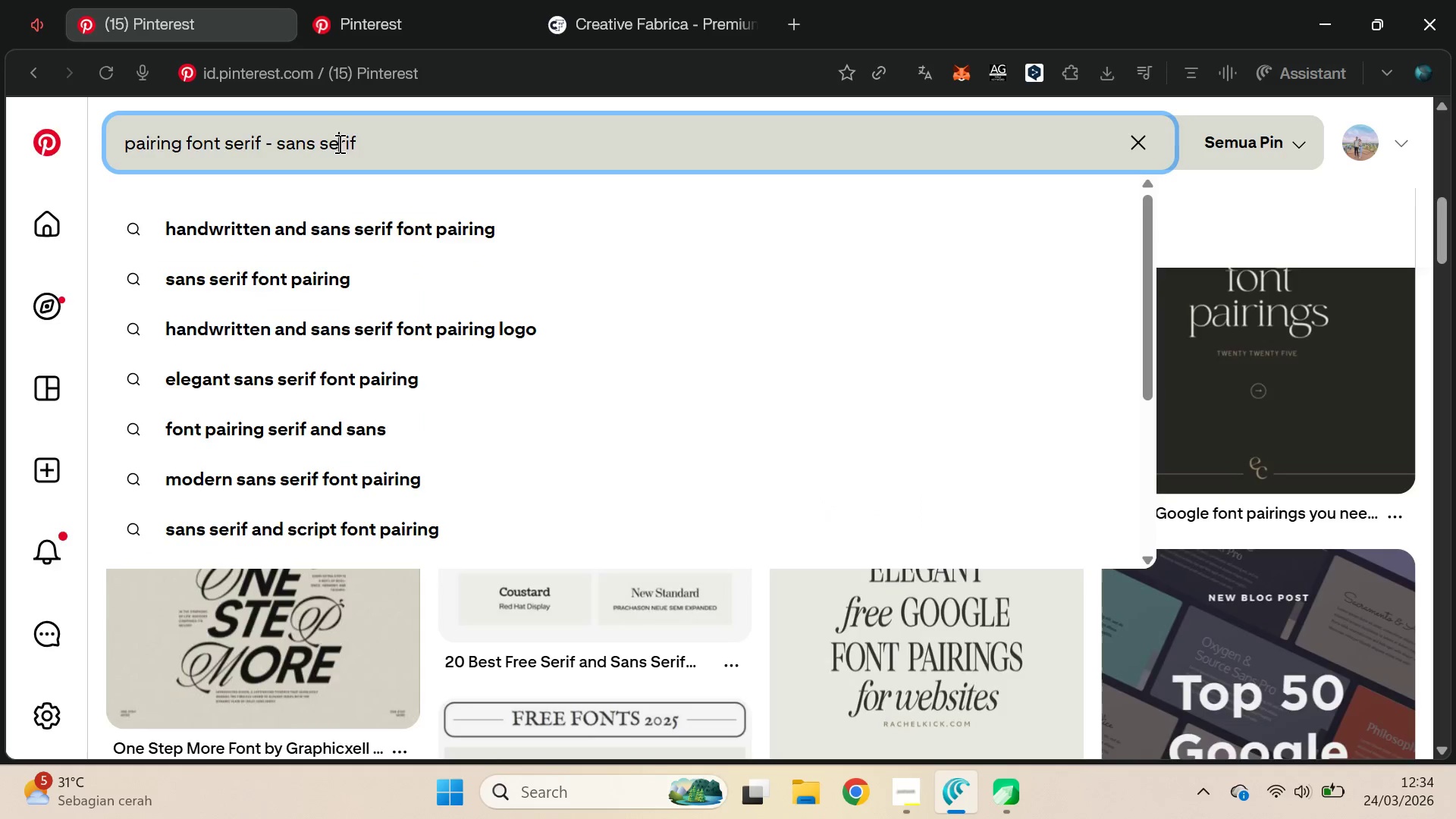 
key(Control+A)
 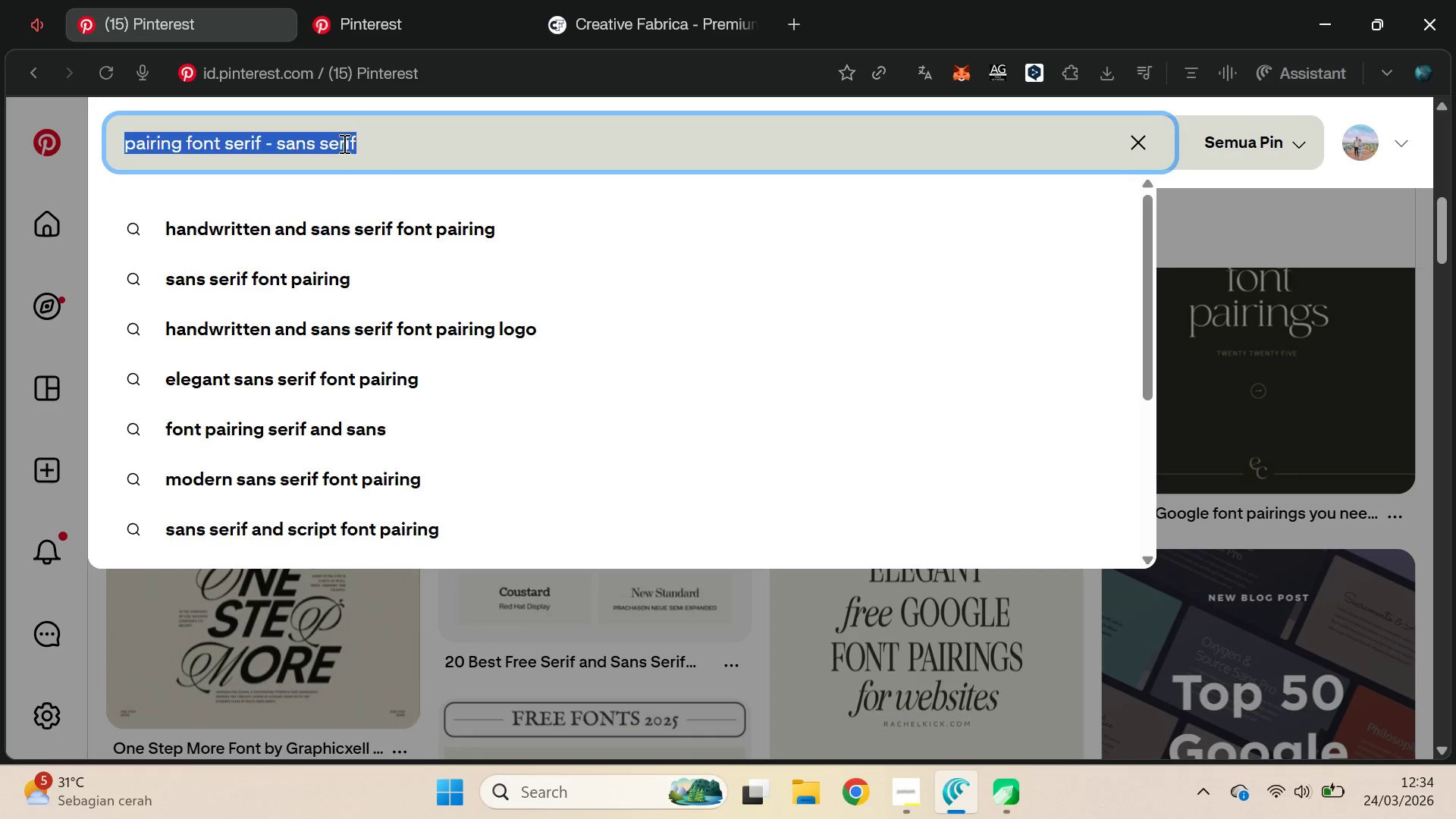 
key(Control+V)
 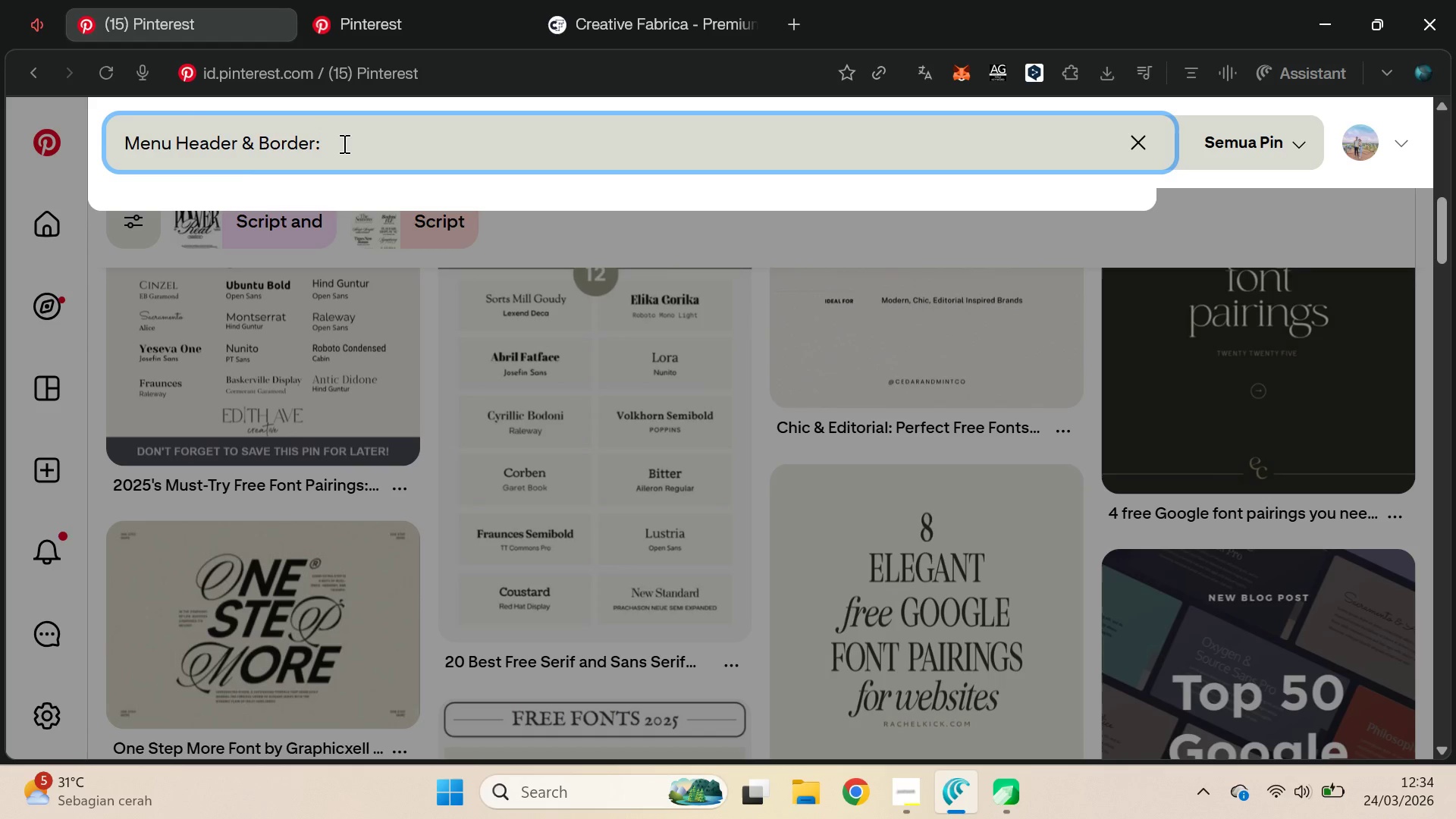 
key(Backspace)
 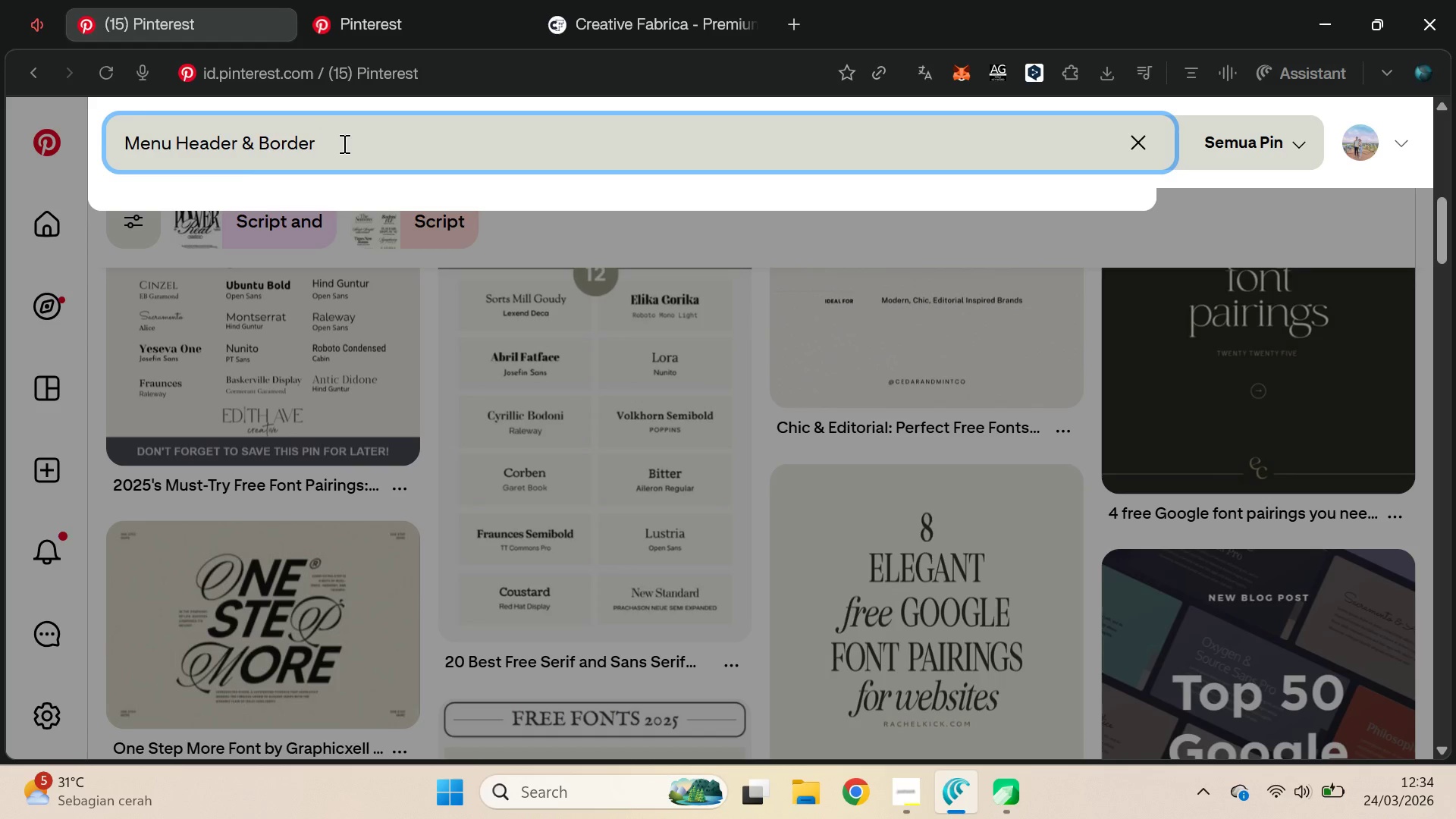 
key(Enter)
 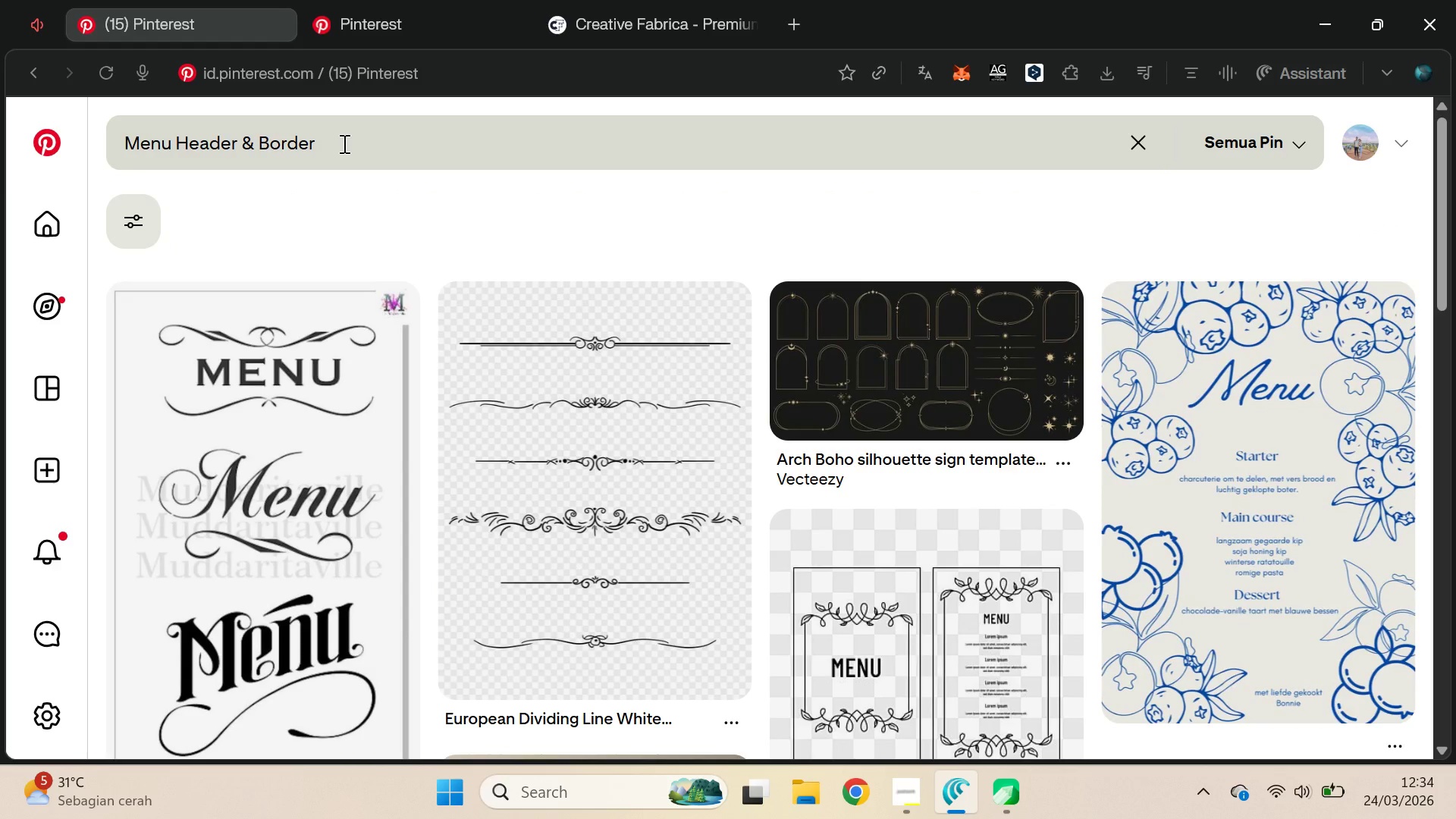 
wait(13.81)
 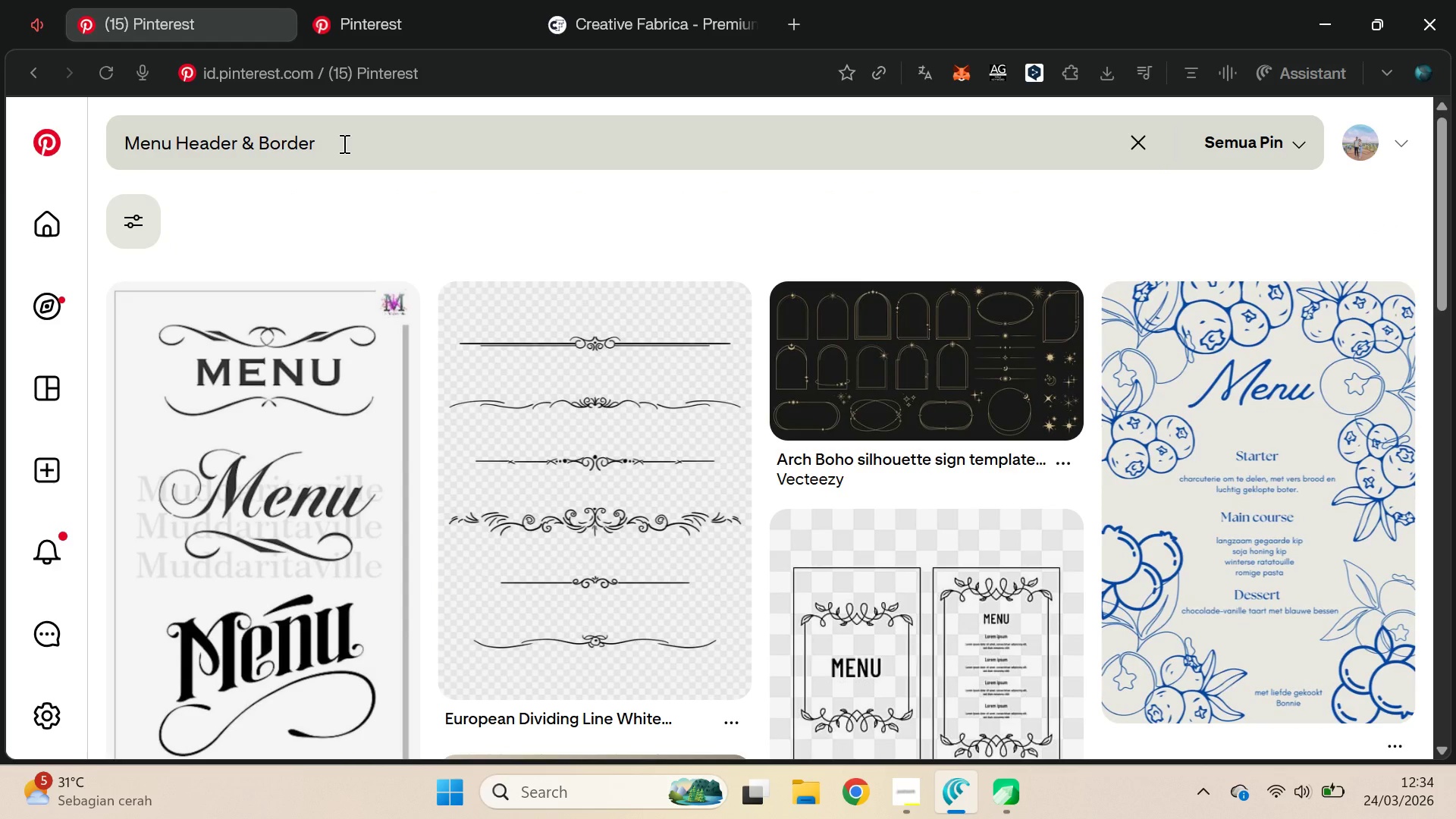 
left_click_drag(start_coordinate=[1447, 197], to_coordinate=[1413, 574])
 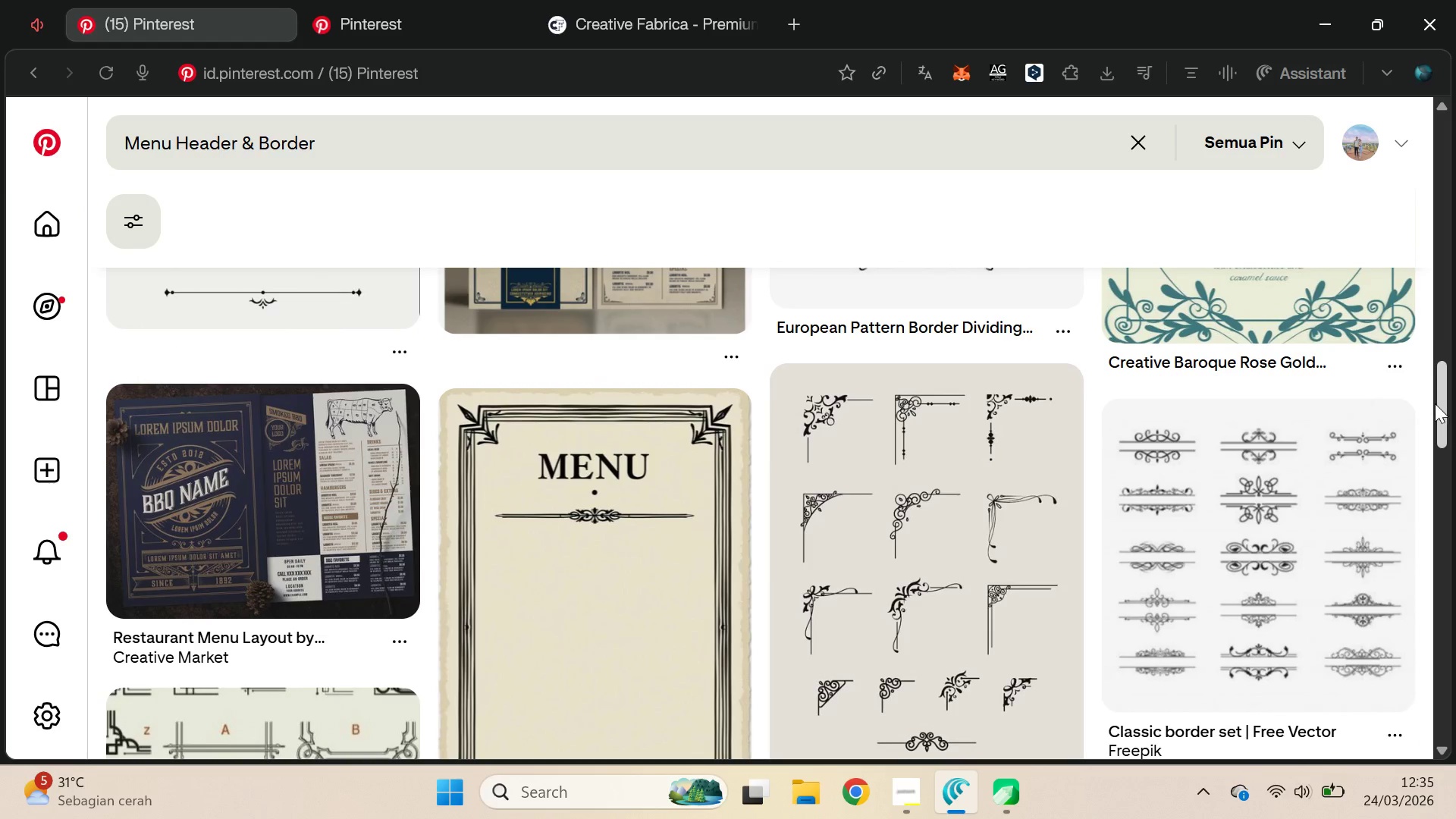 
key(Alt+AltLeft)
 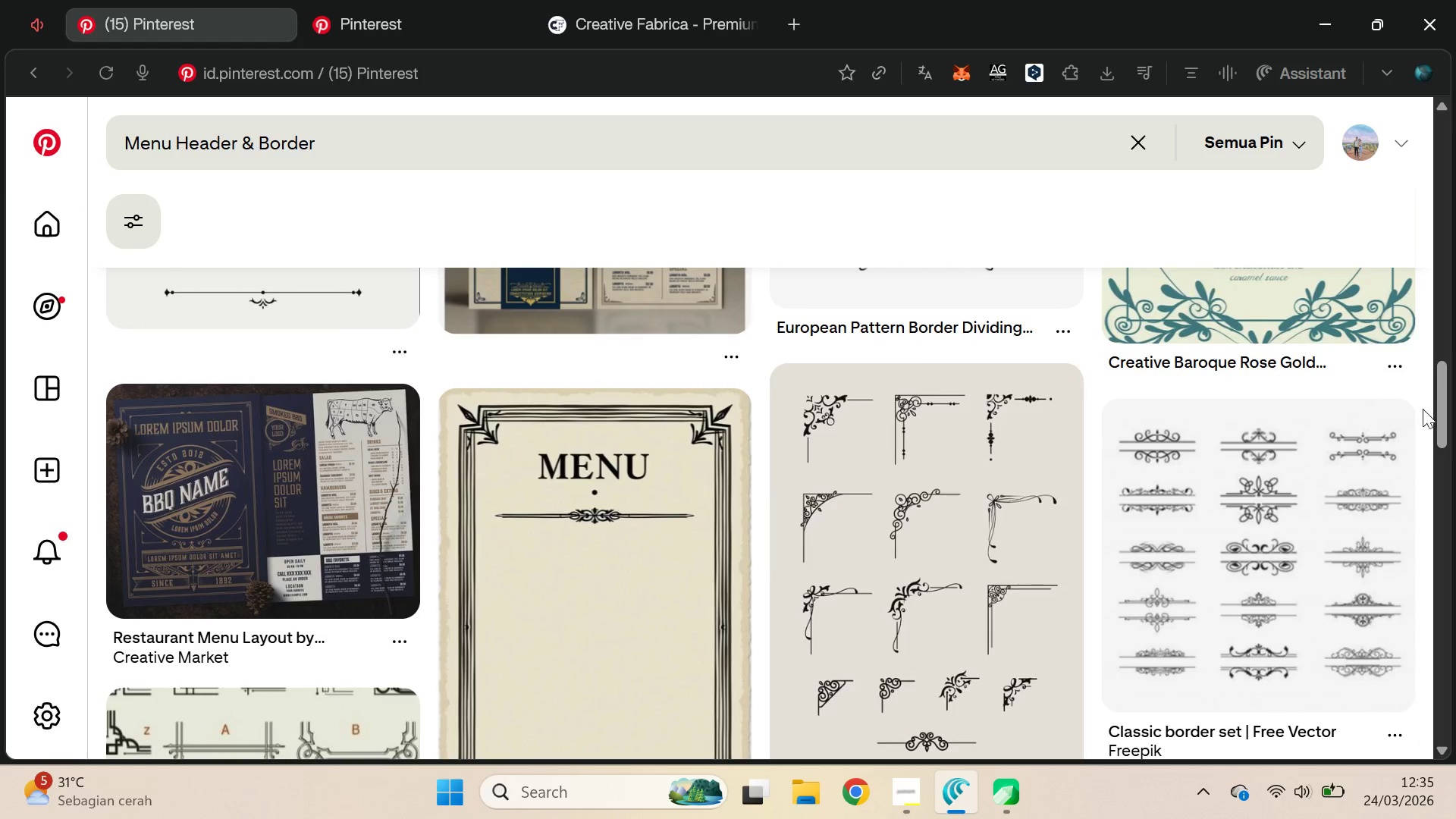 
key(Alt+Tab)
 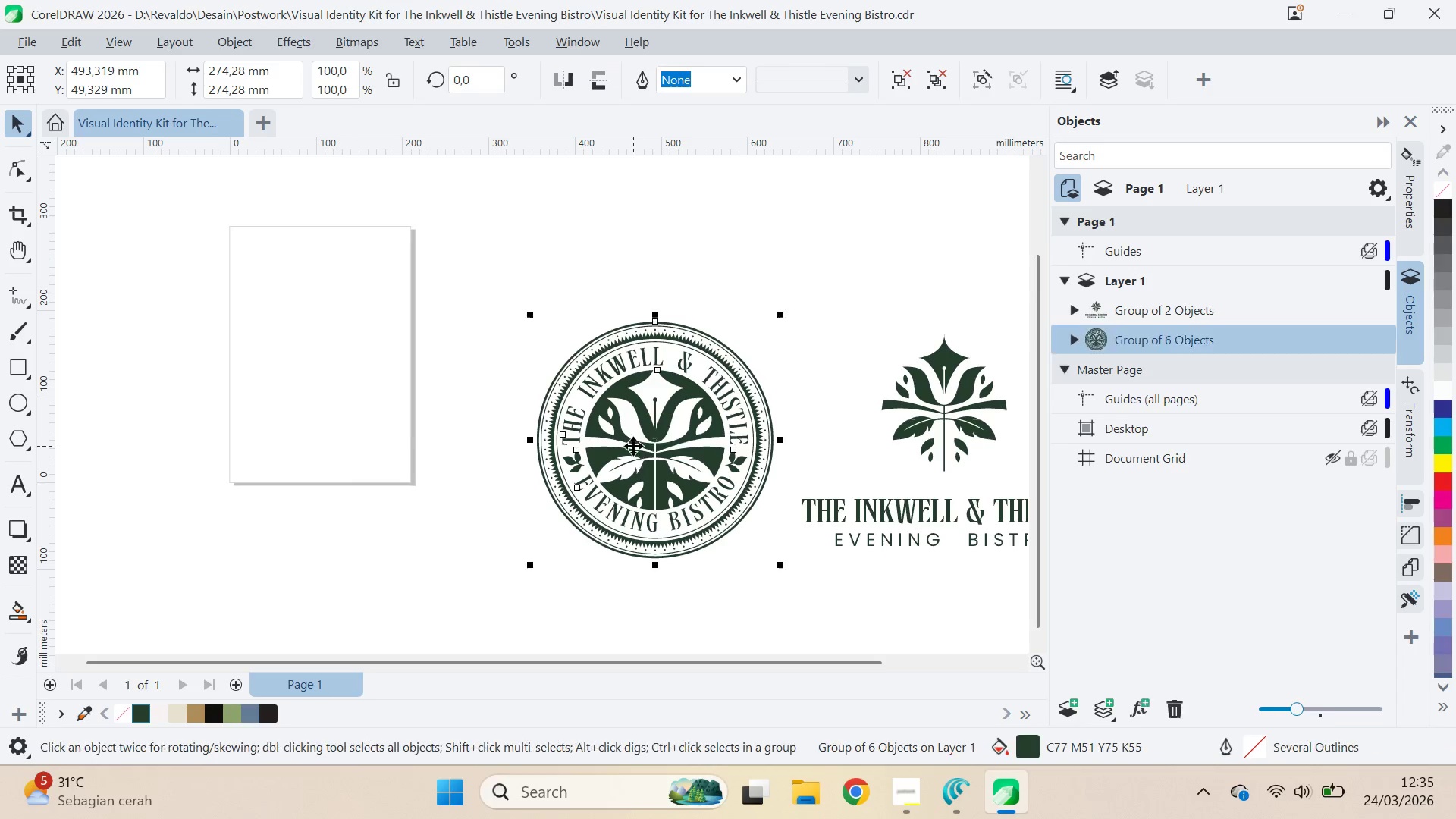 
hold_key(key=ShiftLeft, duration=0.5)
 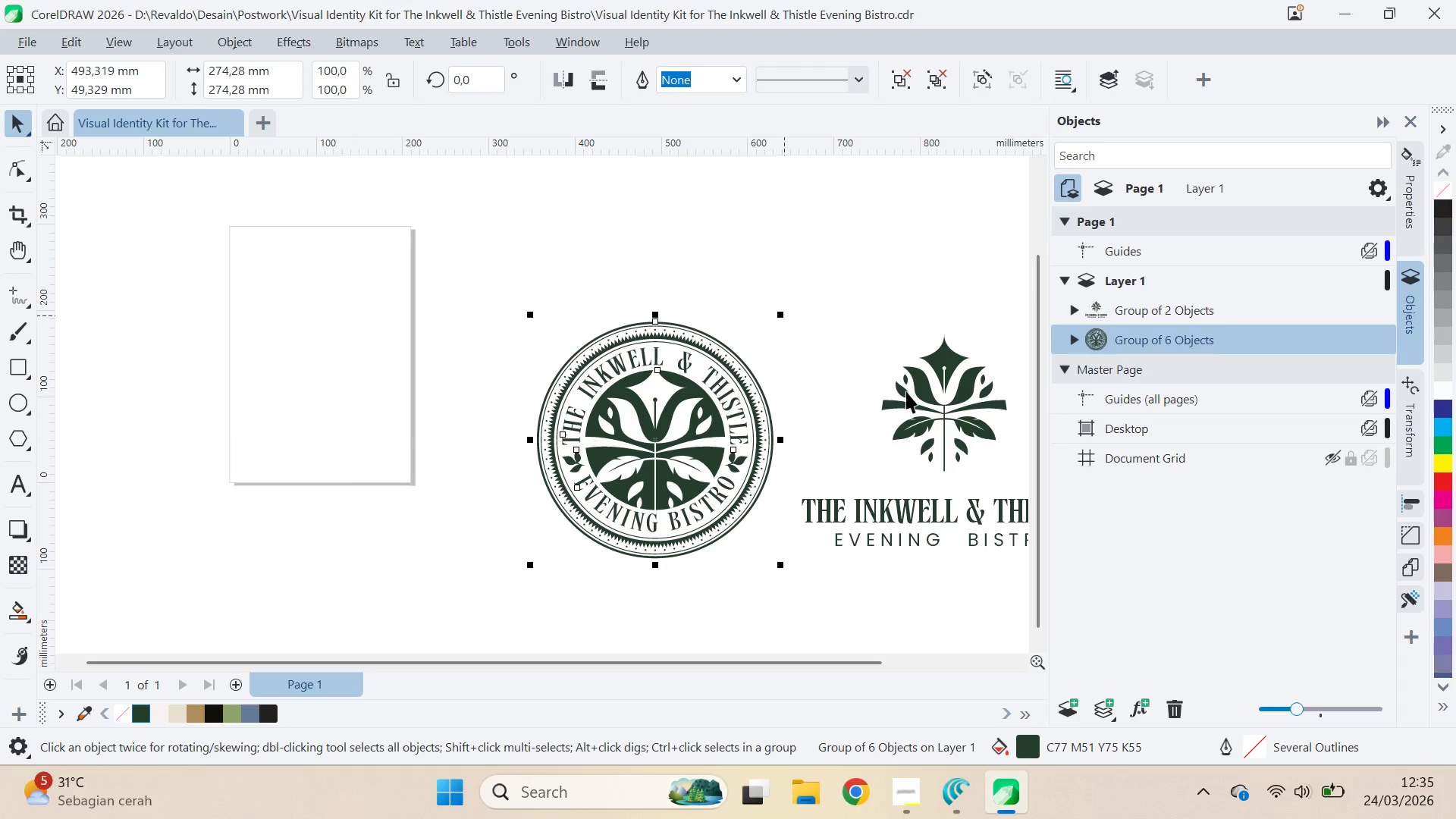 
hold_key(key=ShiftLeft, duration=0.38)
 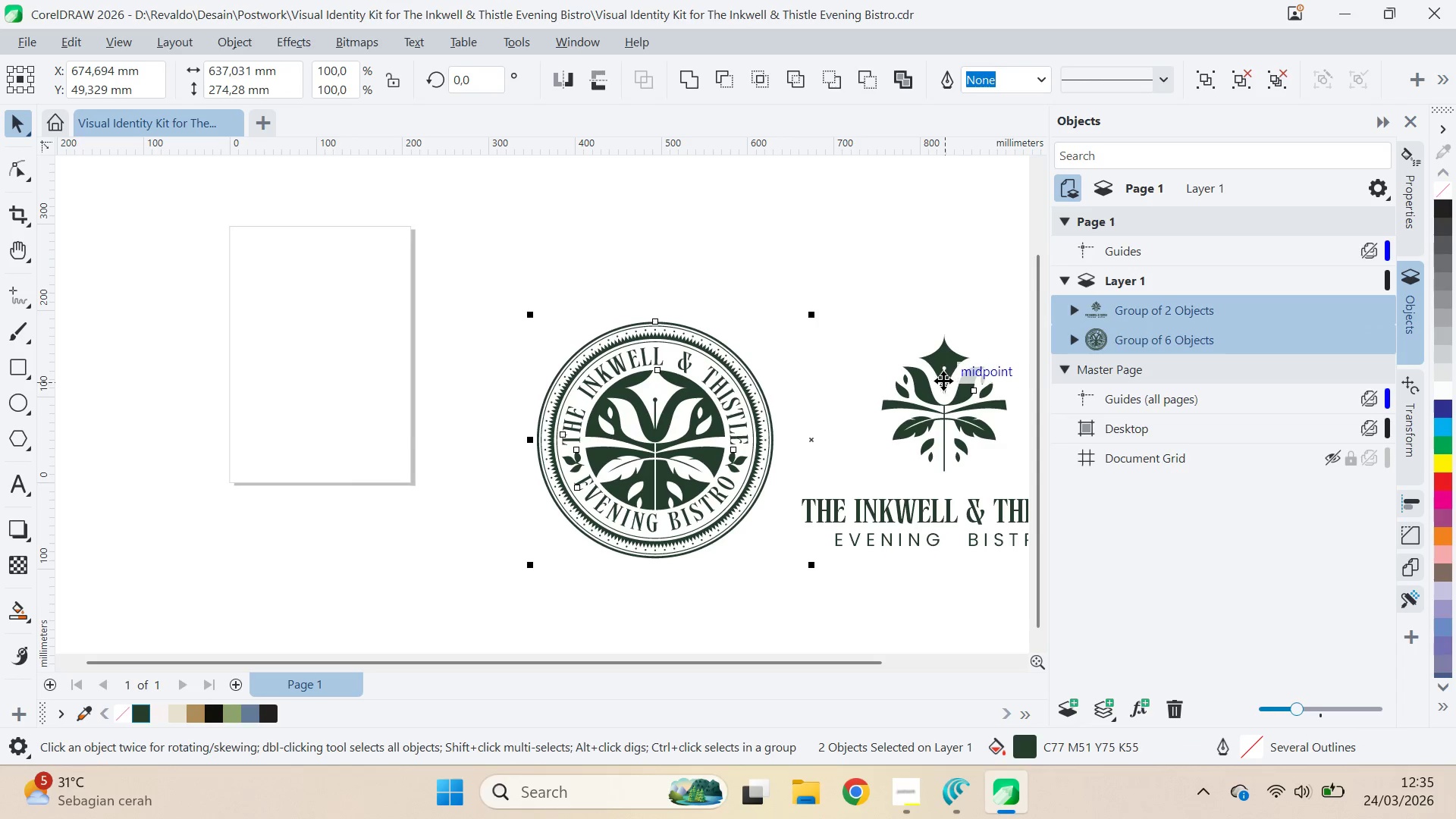 
type(qv)
 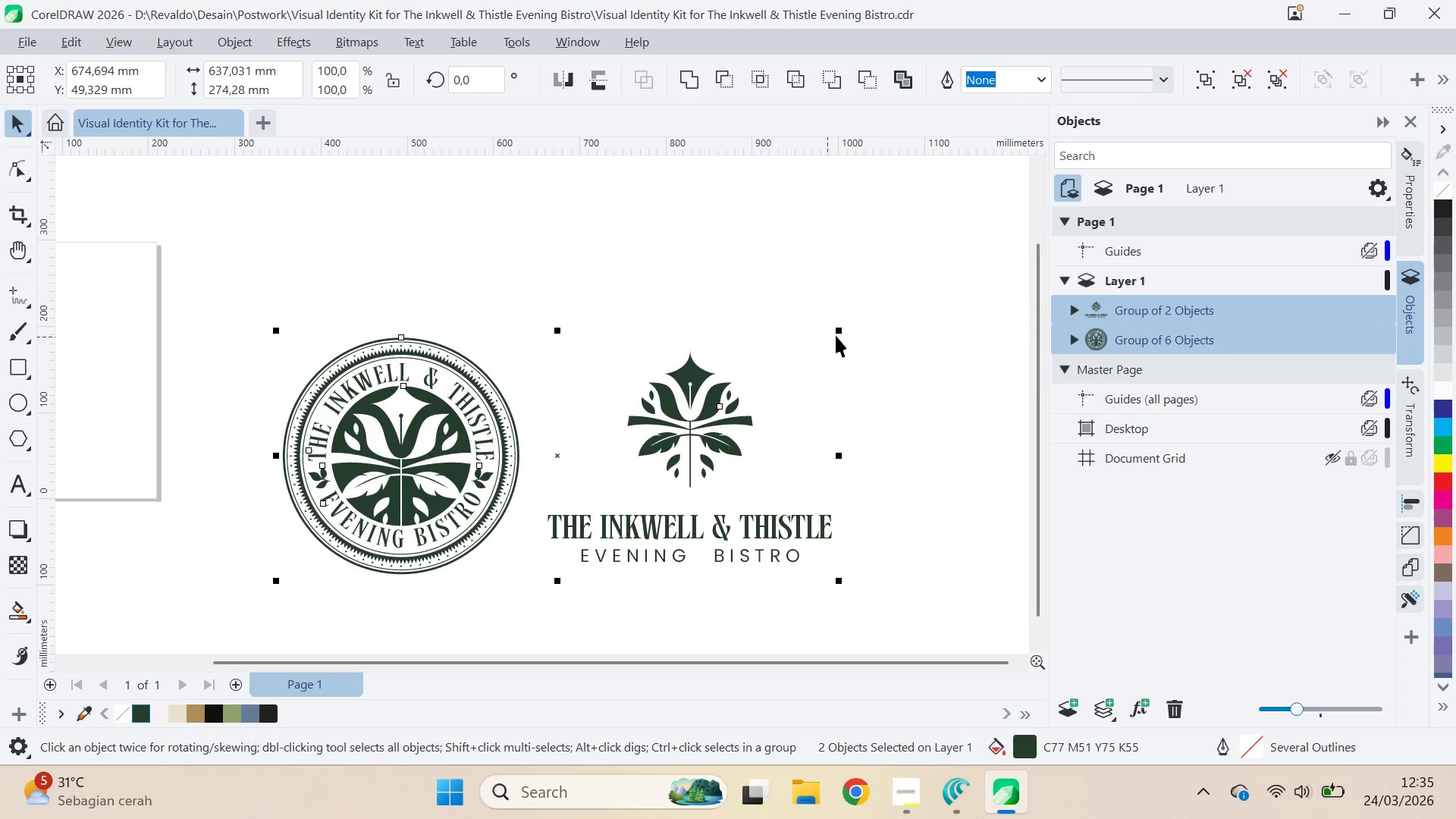 
left_click_drag(start_coordinate=[941, 379], to_coordinate=[687, 395])
 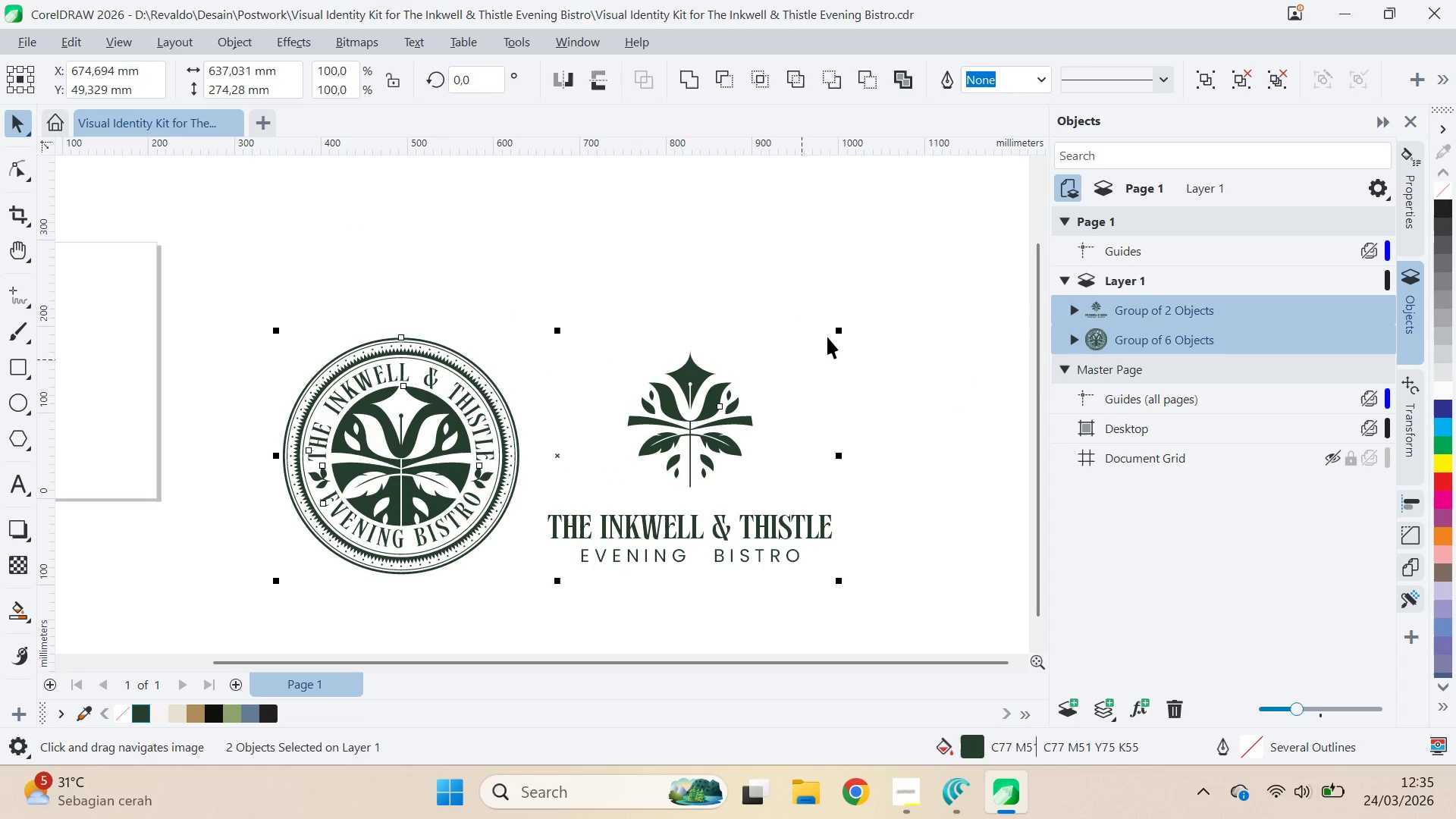 
hold_key(key=ShiftLeft, duration=0.38)
 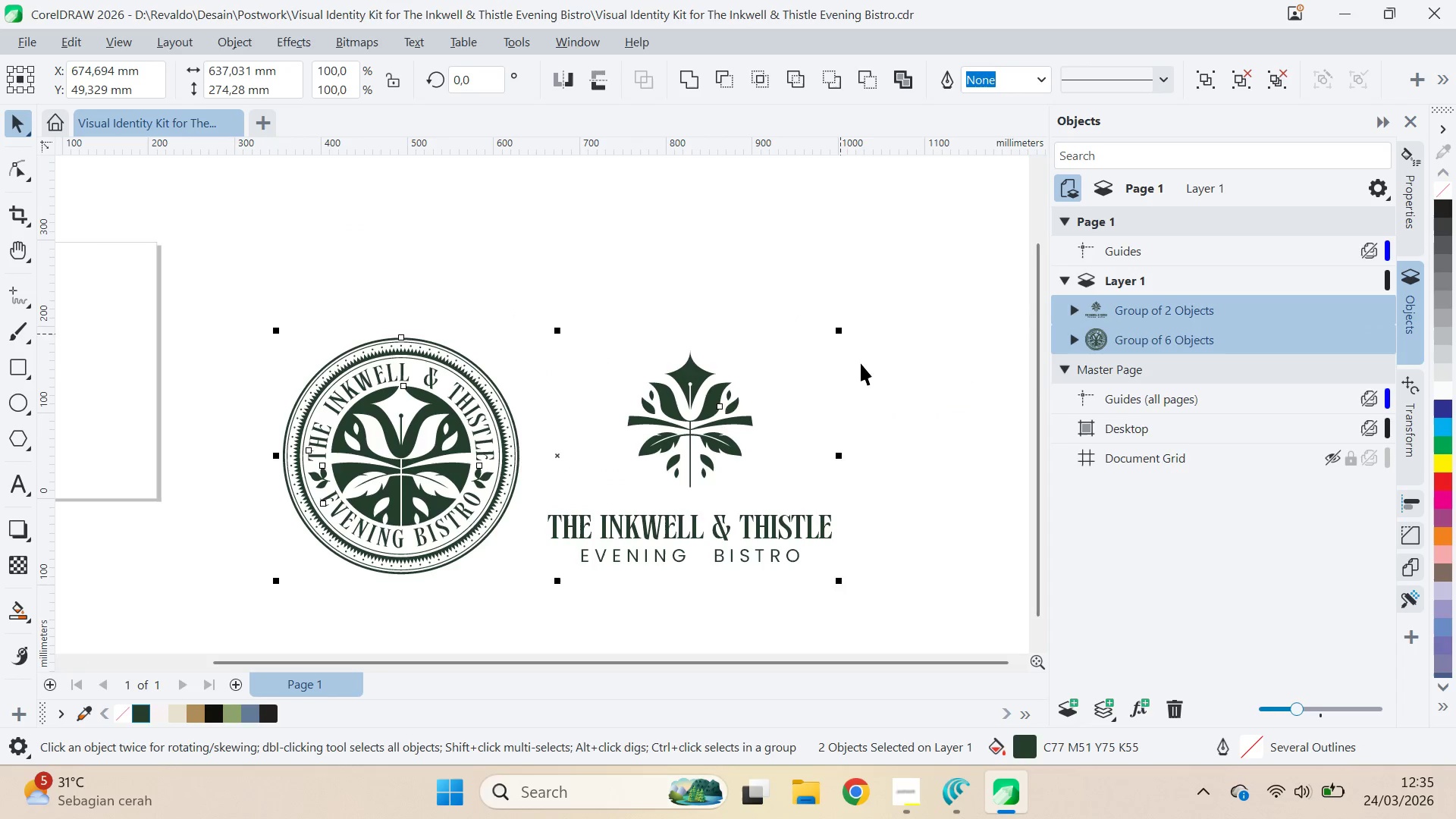 
left_click([861, 364])
 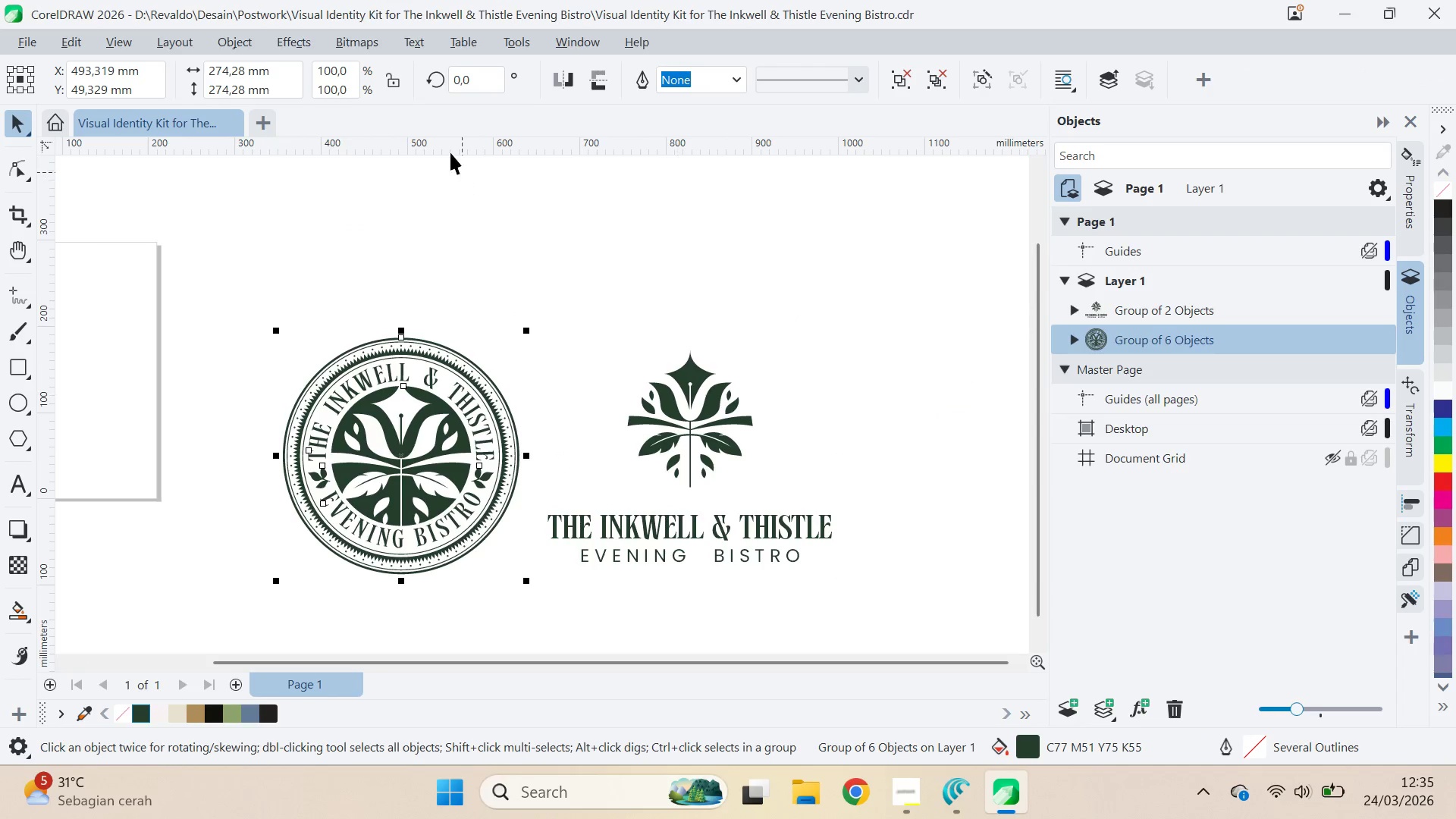 
left_click([694, 422])
 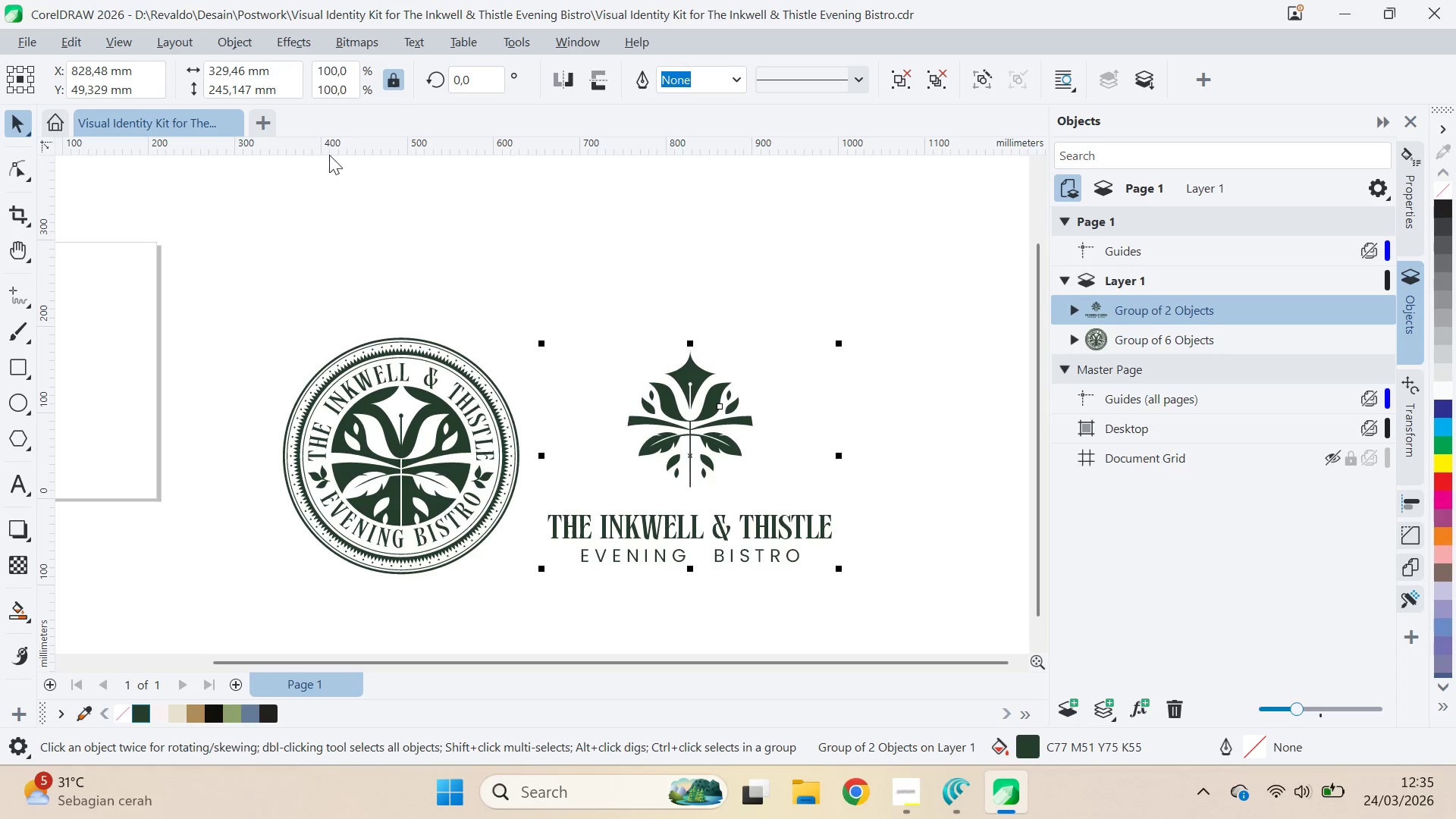 
left_click([399, 396])
 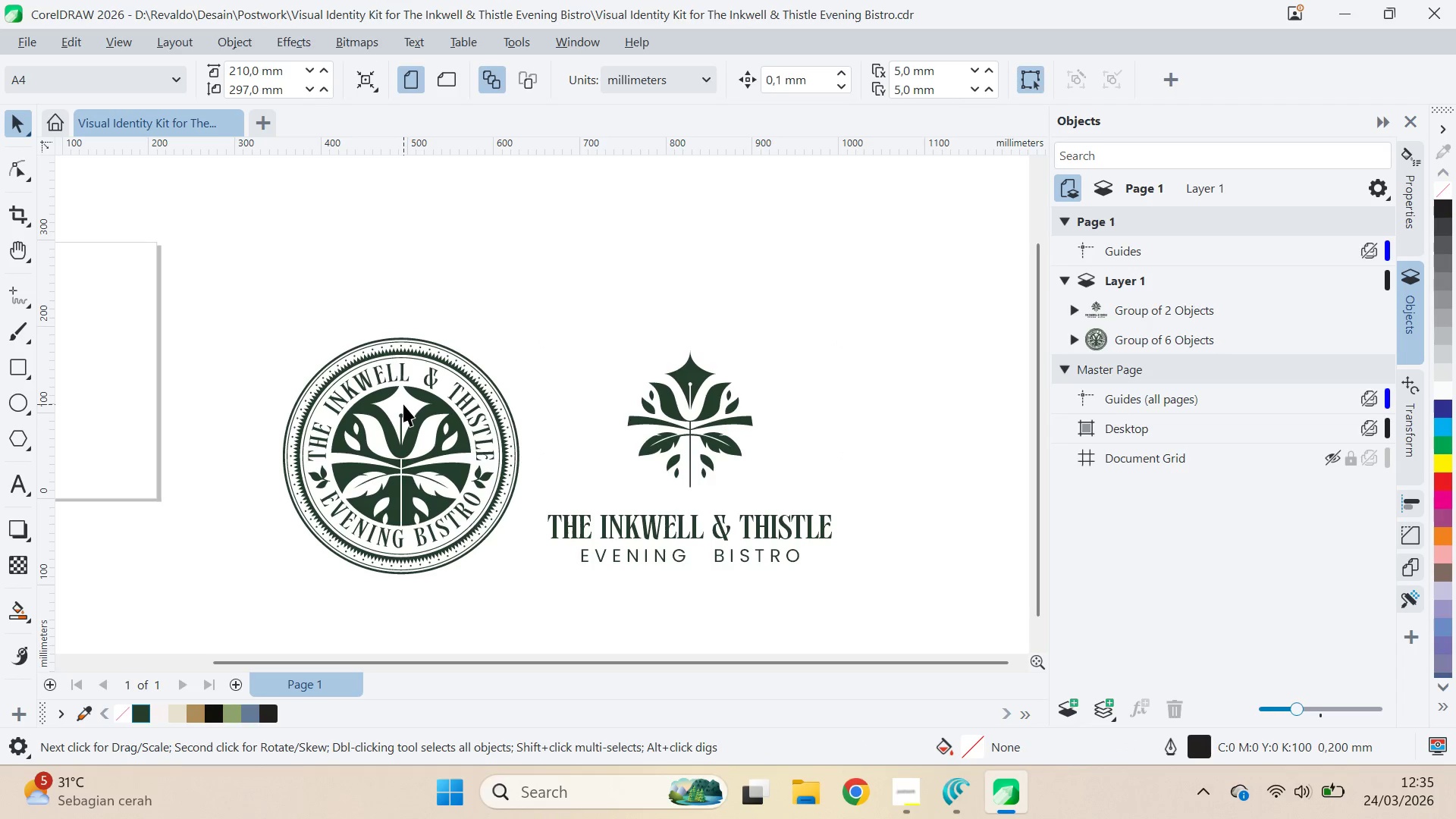 
triple_click([413, 403])
 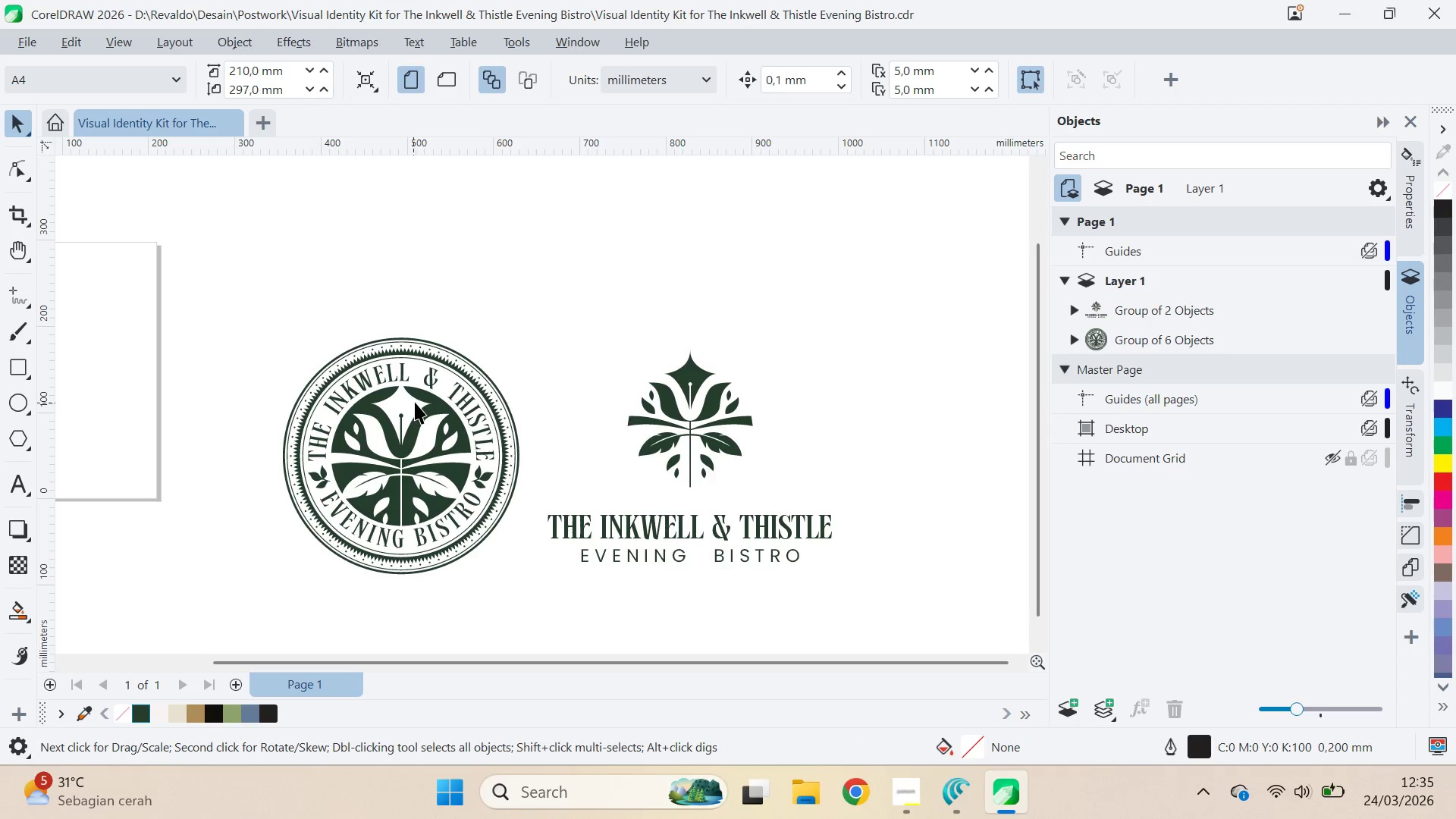 
triple_click([419, 397])
 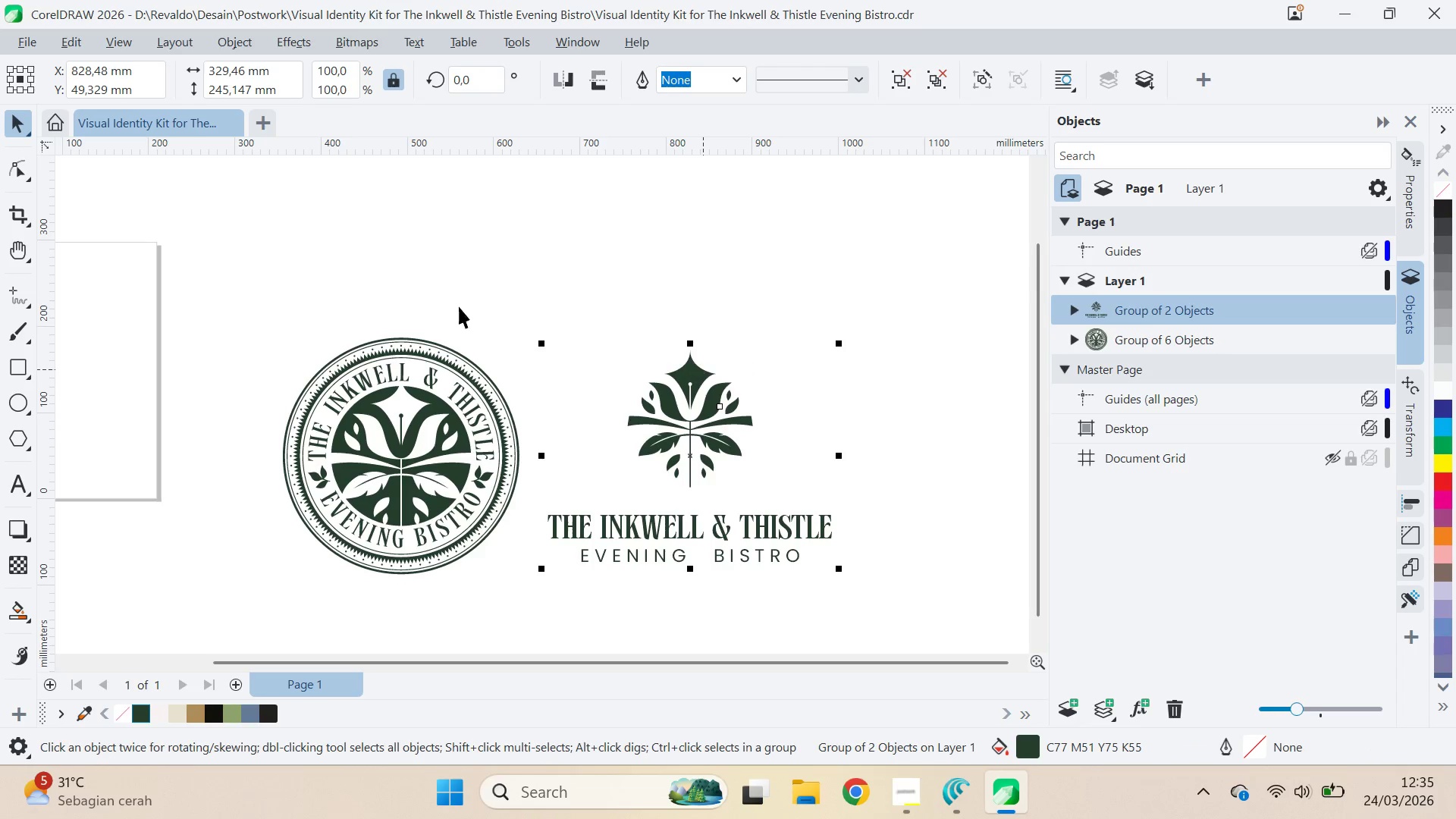 
left_click_drag(start_coordinate=[292, 82], to_coordinate=[180, 111])
 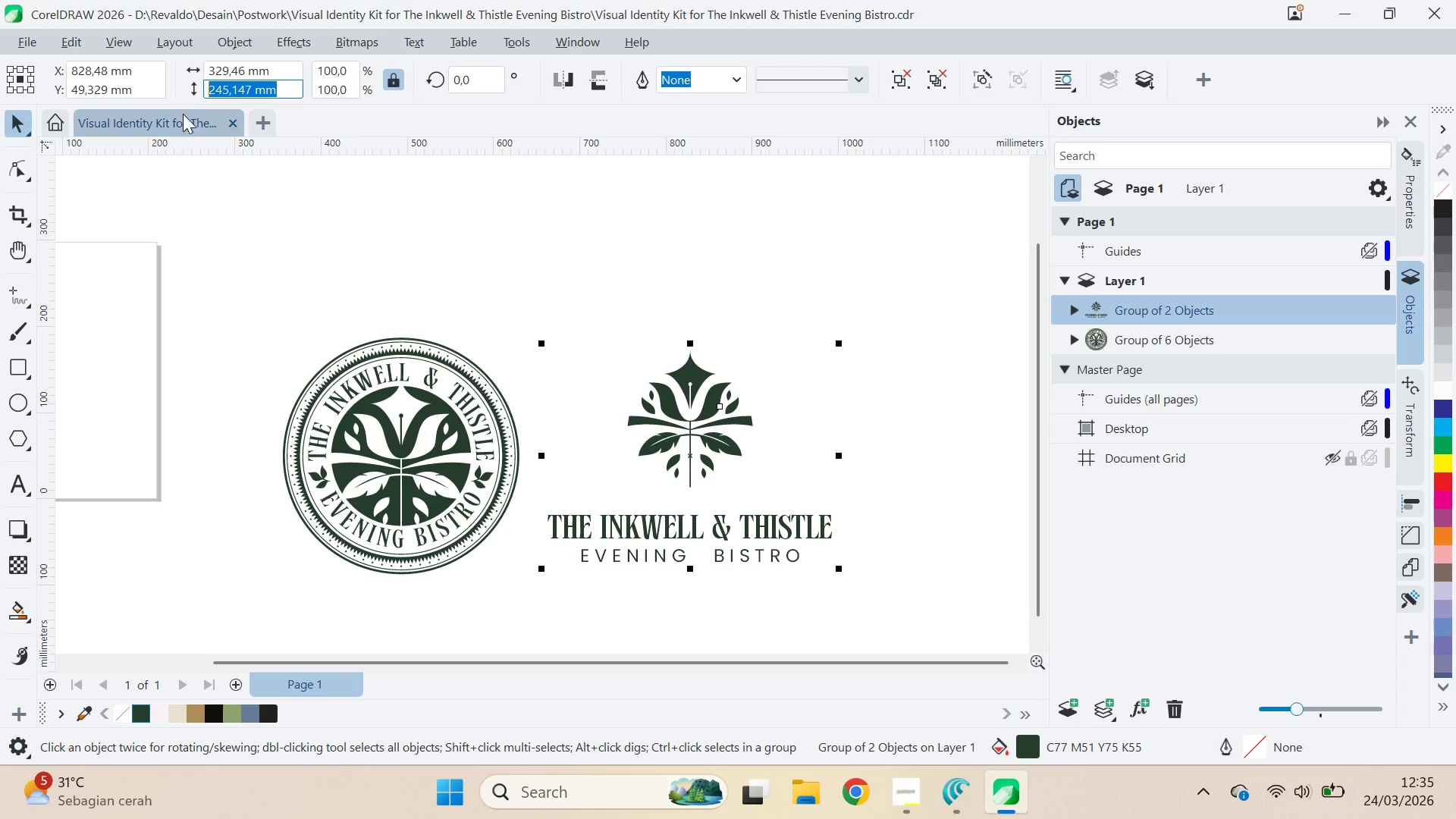 
key(Control+C)
 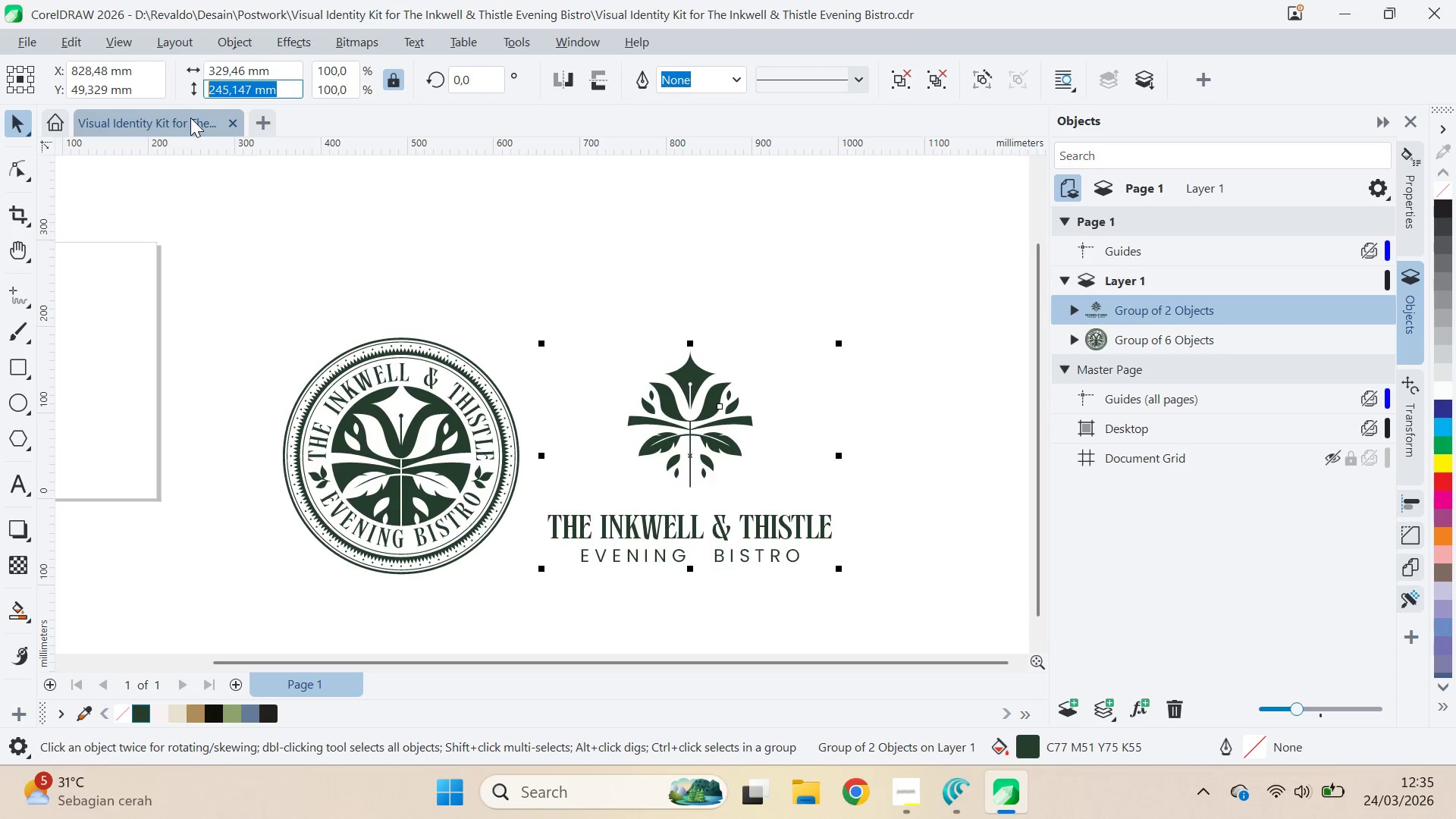 
key(Control+C)
 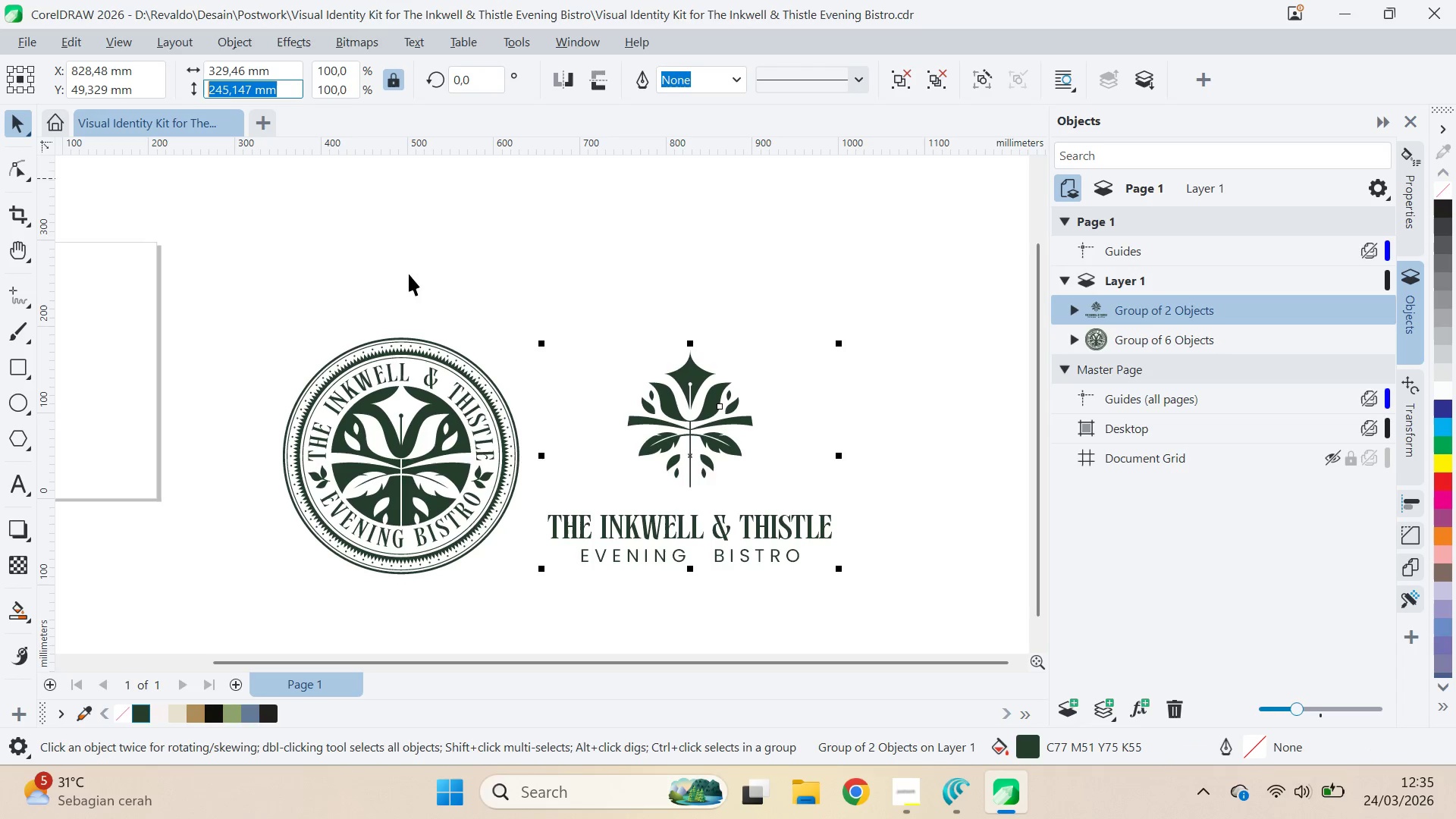 
key(Control+C)
 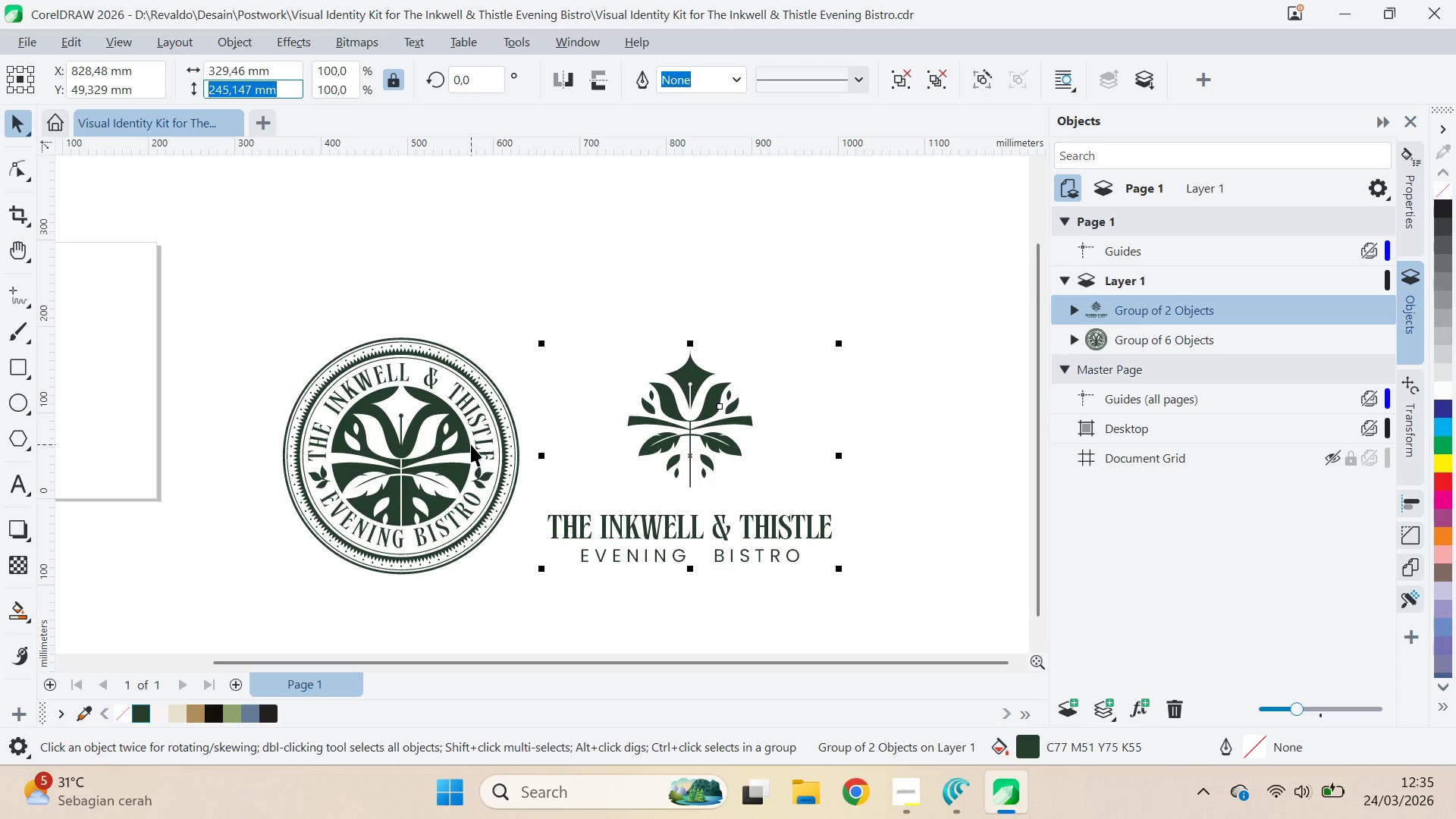 
left_click([463, 443])
 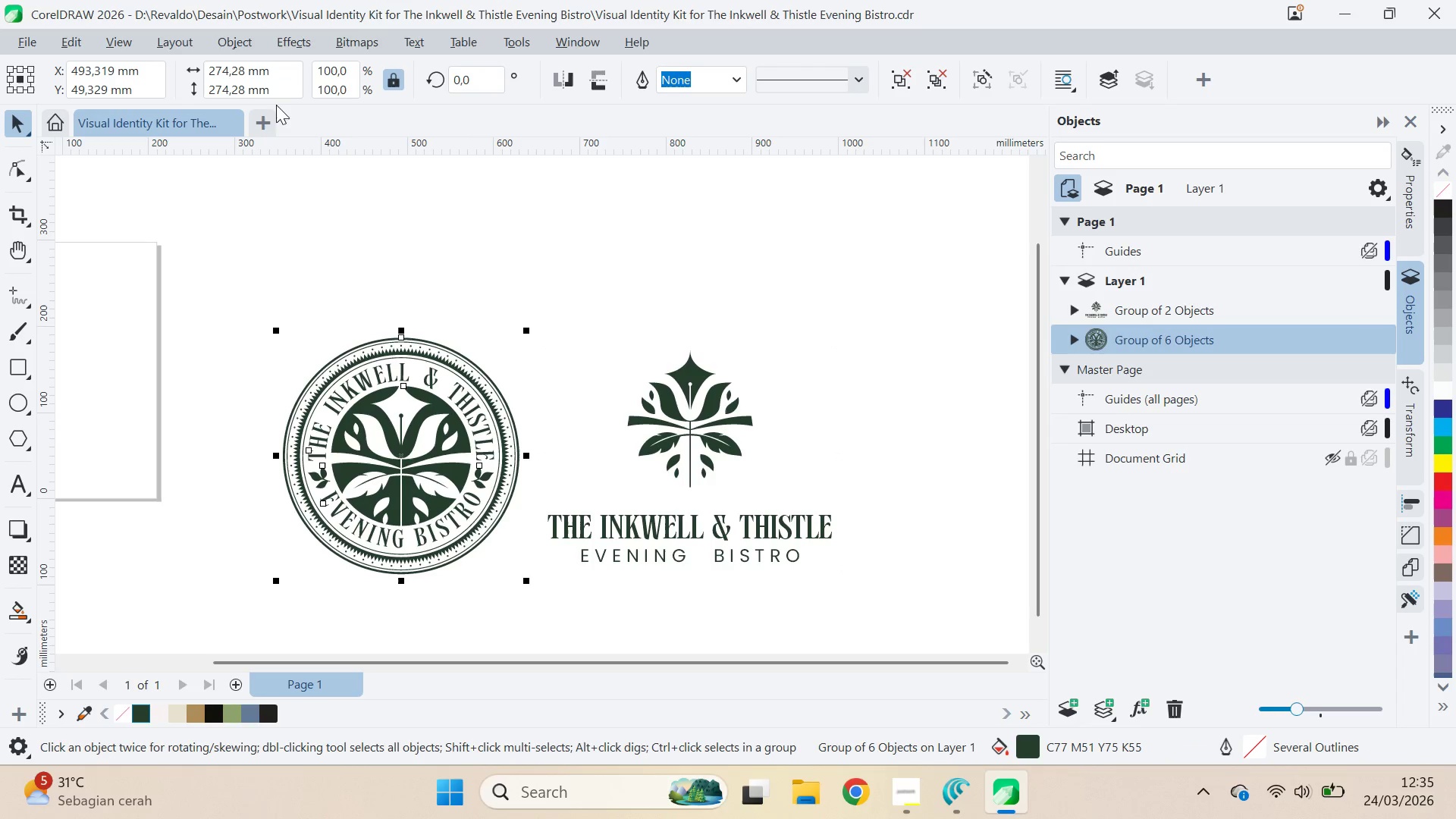 
left_click_drag(start_coordinate=[285, 88], to_coordinate=[144, 96])
 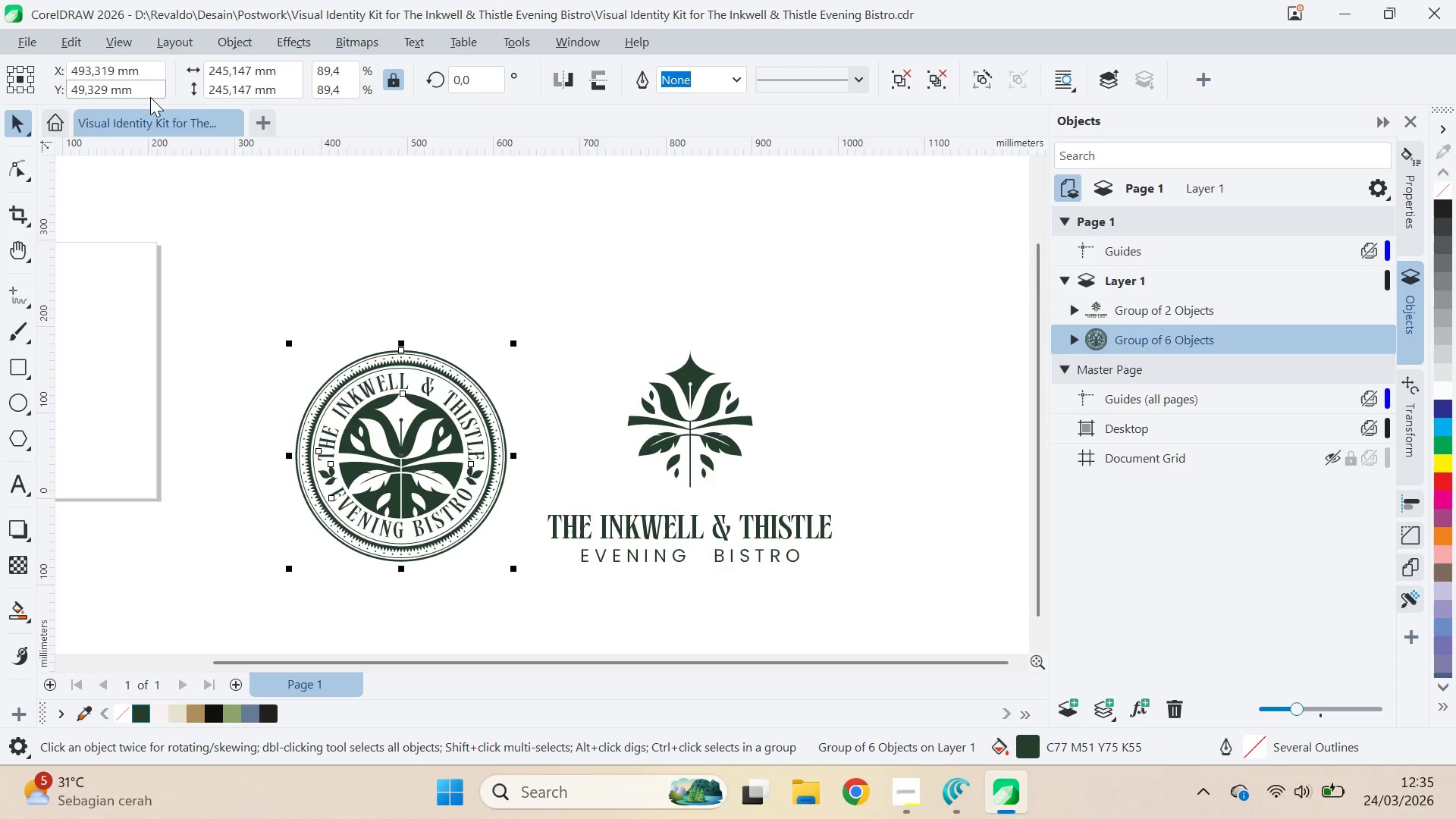 
key(Control+V)
 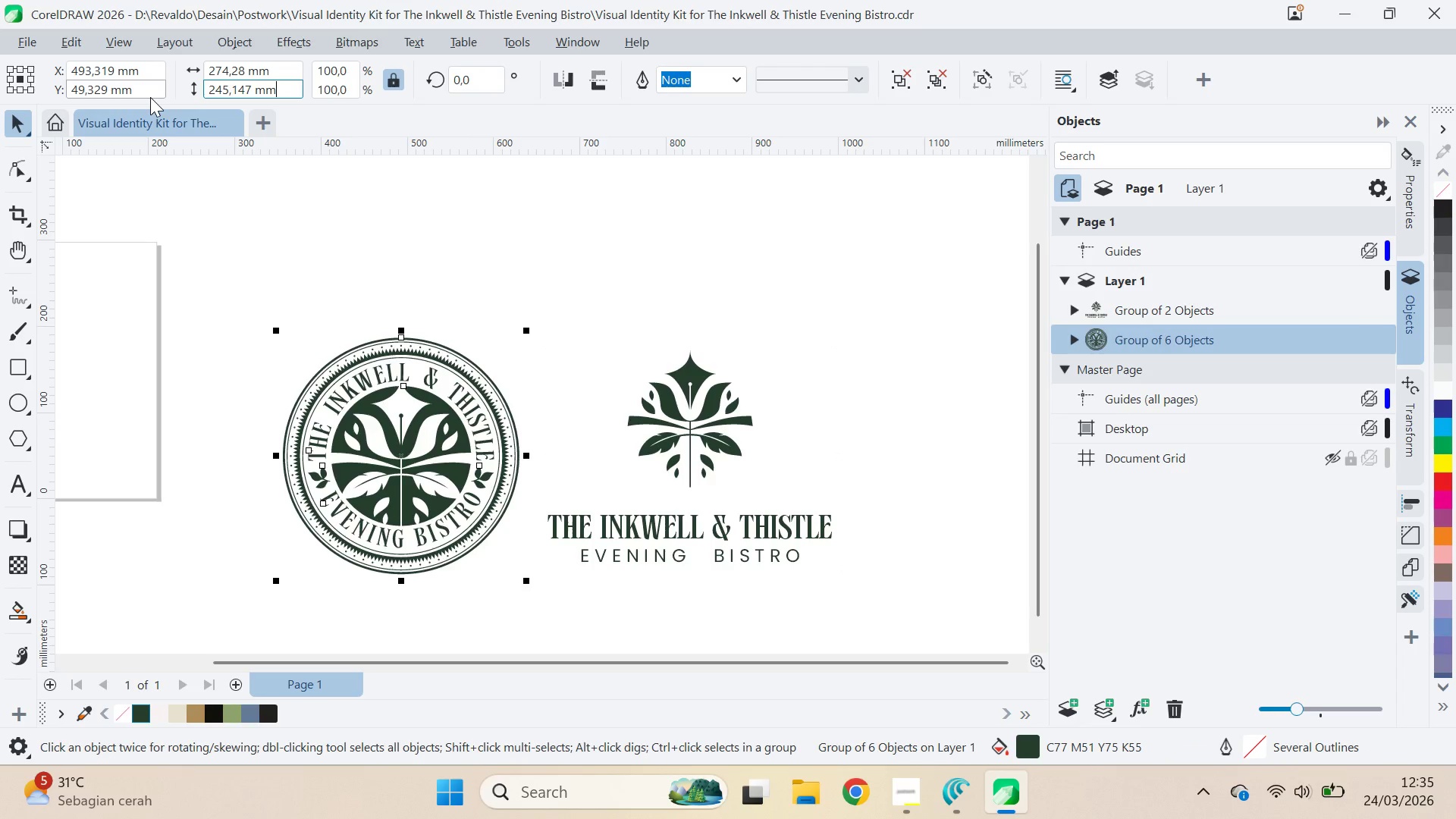 
key(Enter)
 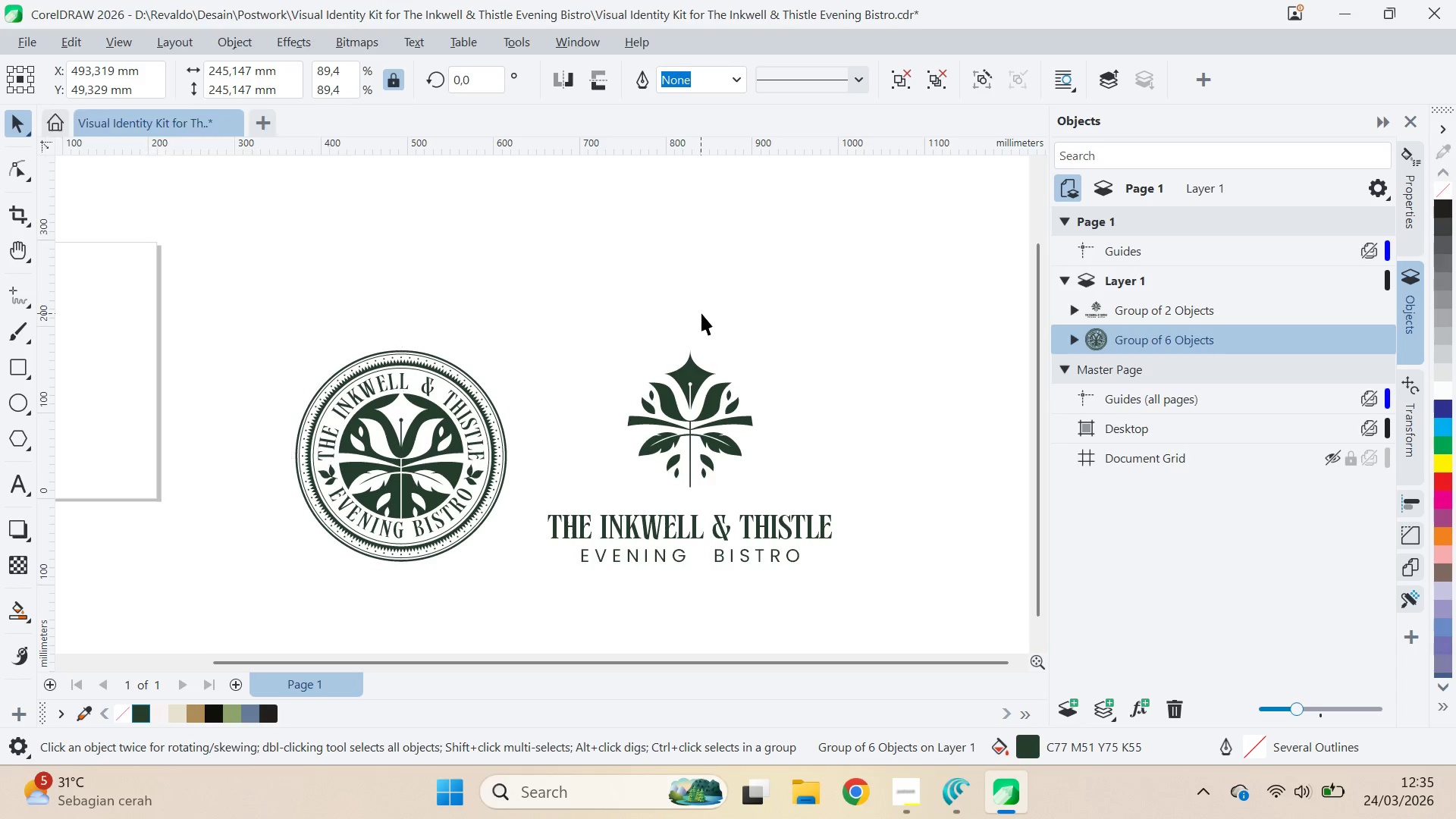 
double_click([698, 410])
 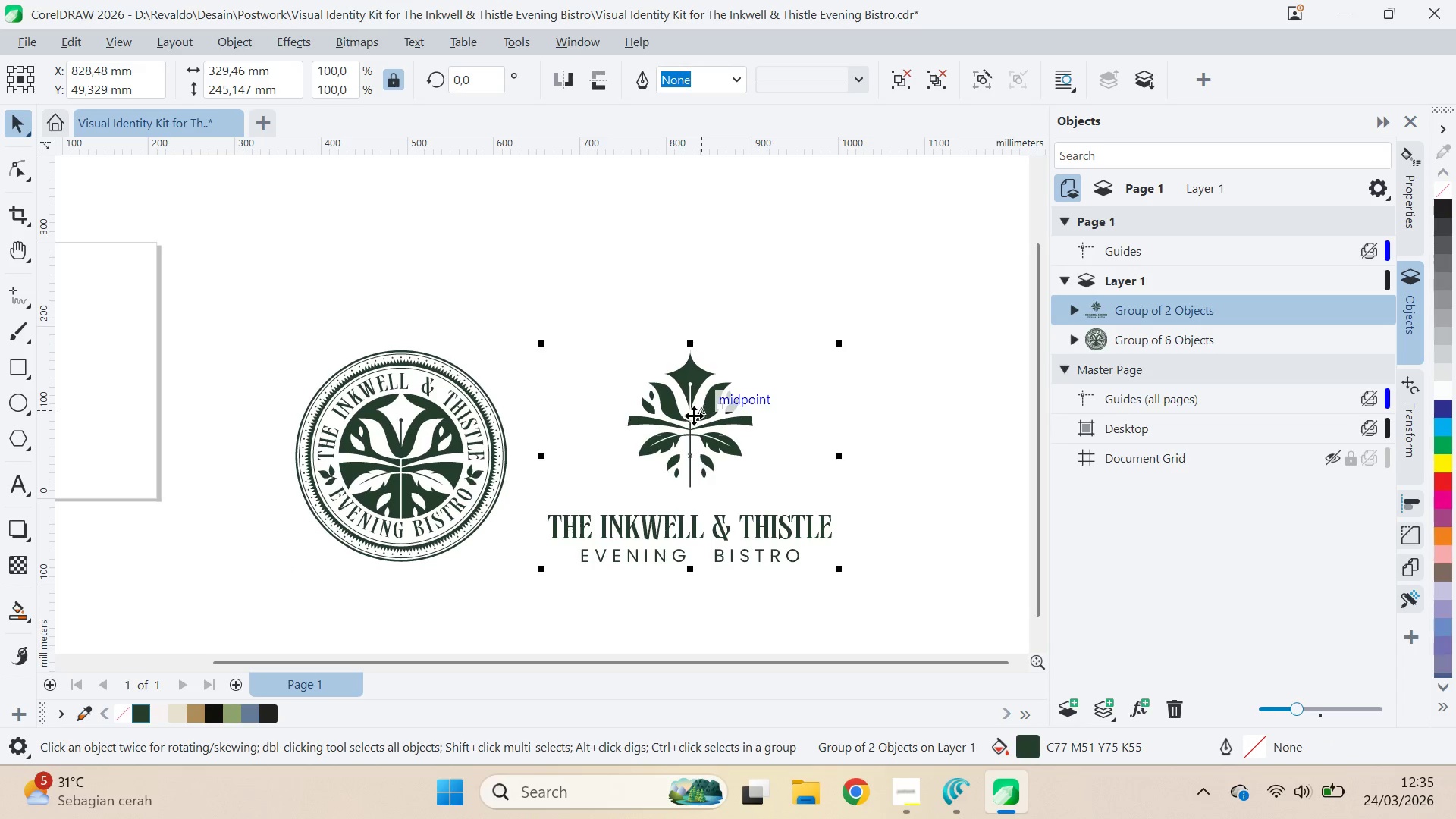 
hold_key(key=ShiftLeft, duration=0.75)
double_click([496, 441])
 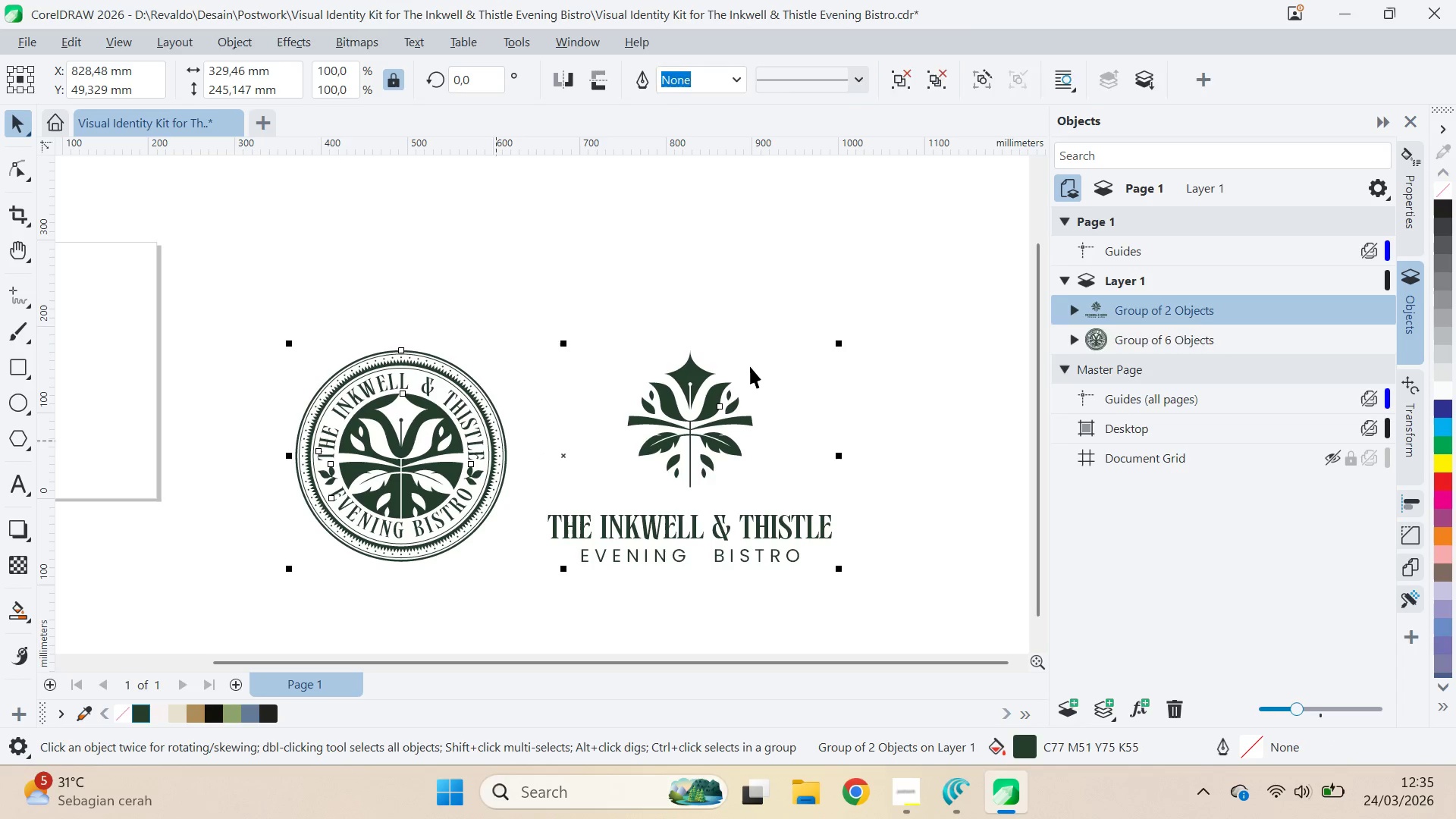 
hold_key(key=ShiftLeft, duration=1.2)
left_click_drag(start_coordinate=[840, 344], to_coordinate=[828, 402])
 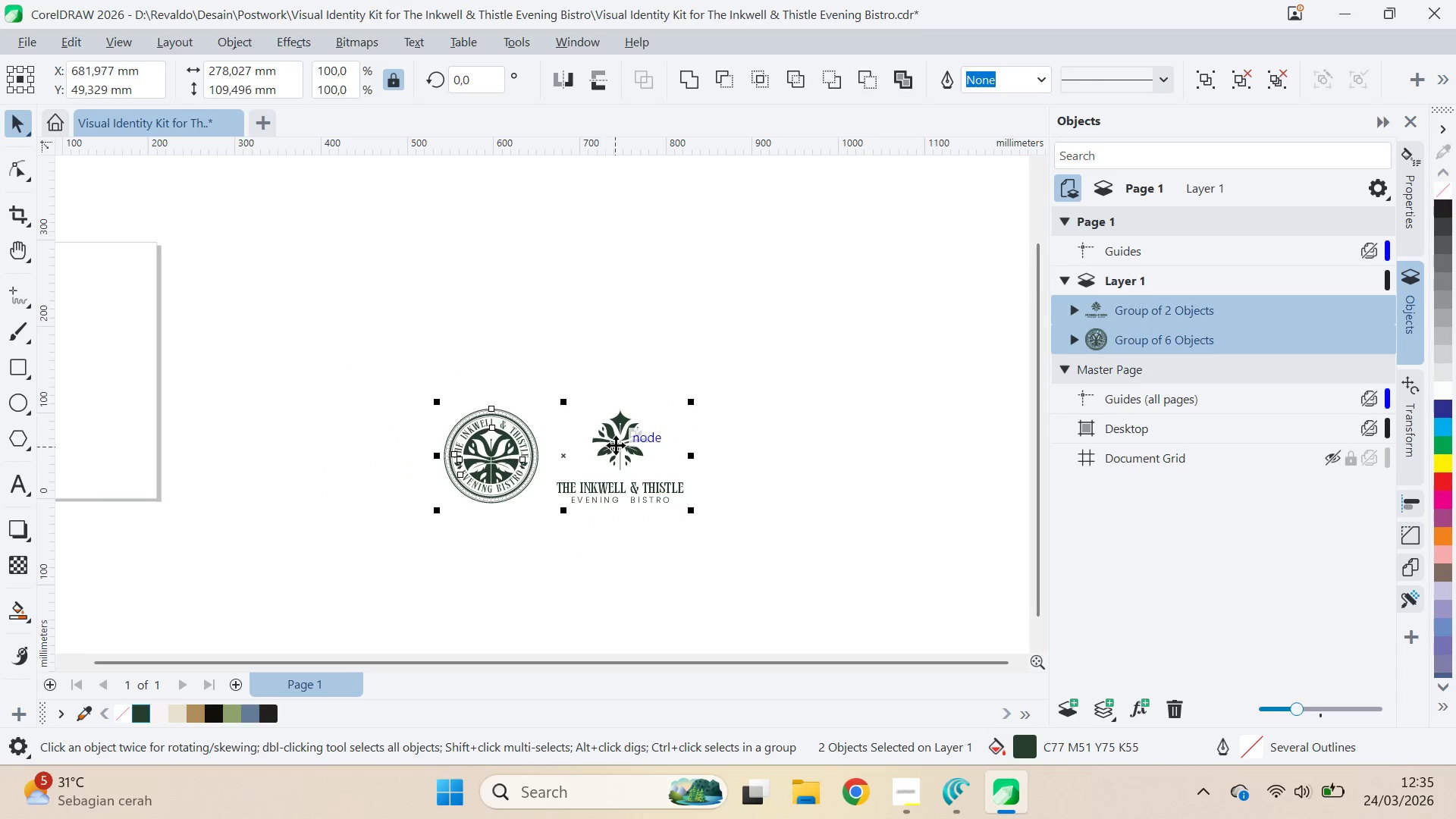 
left_click_drag(start_coordinate=[616, 445], to_coordinate=[417, 260])
 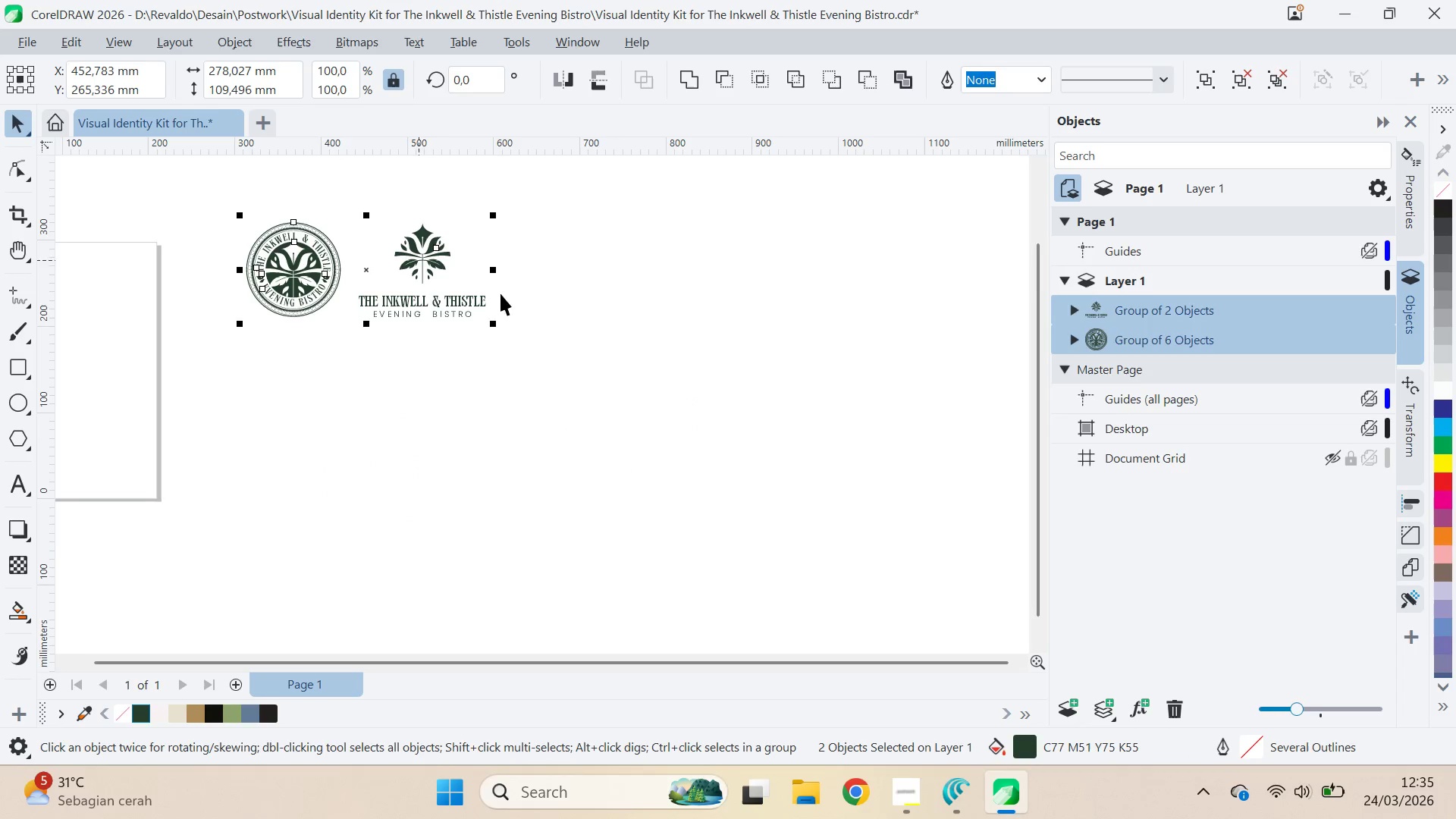 
type(qv)
 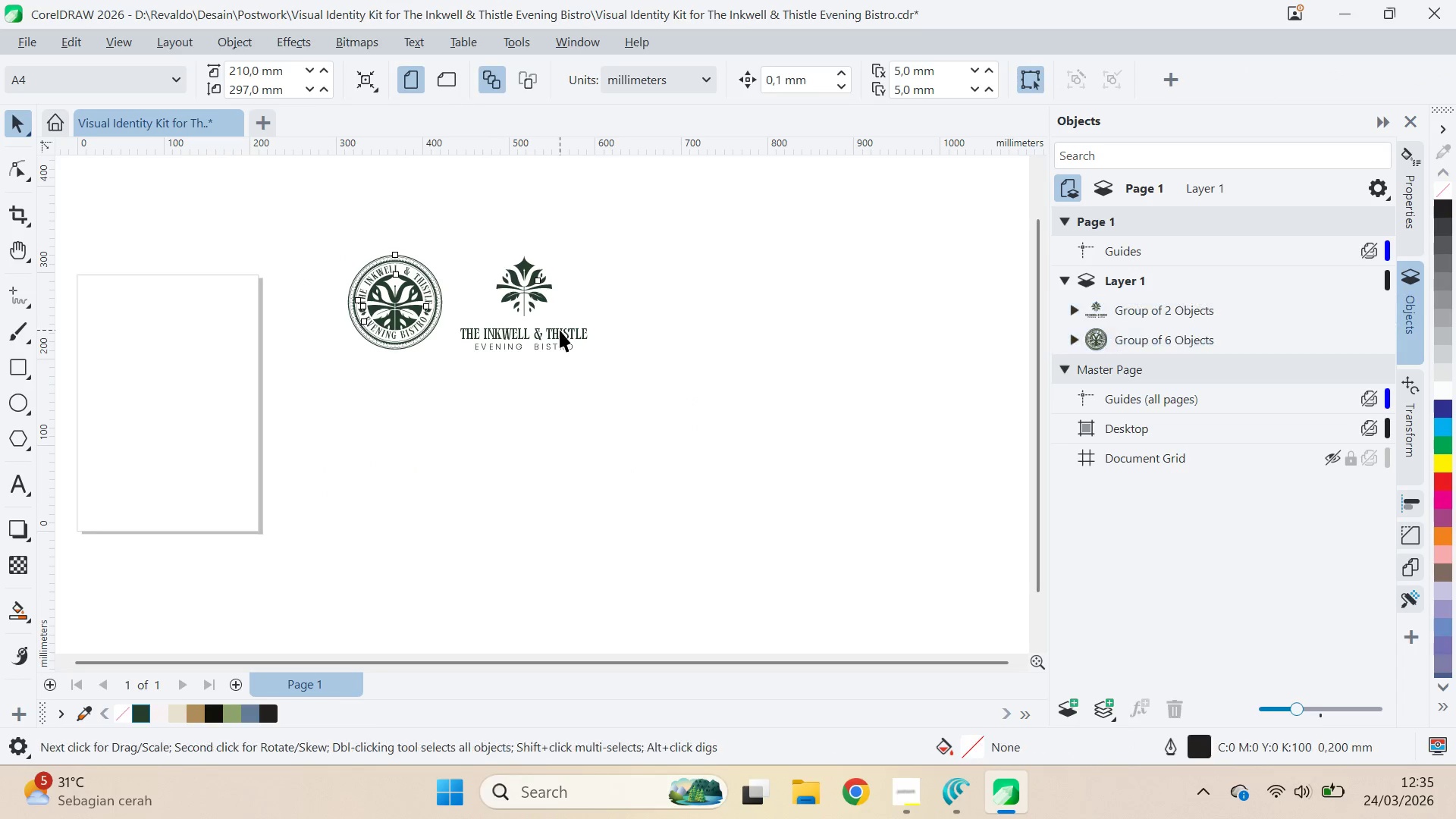 
left_click_drag(start_coordinate=[507, 367], to_coordinate=[609, 400])
 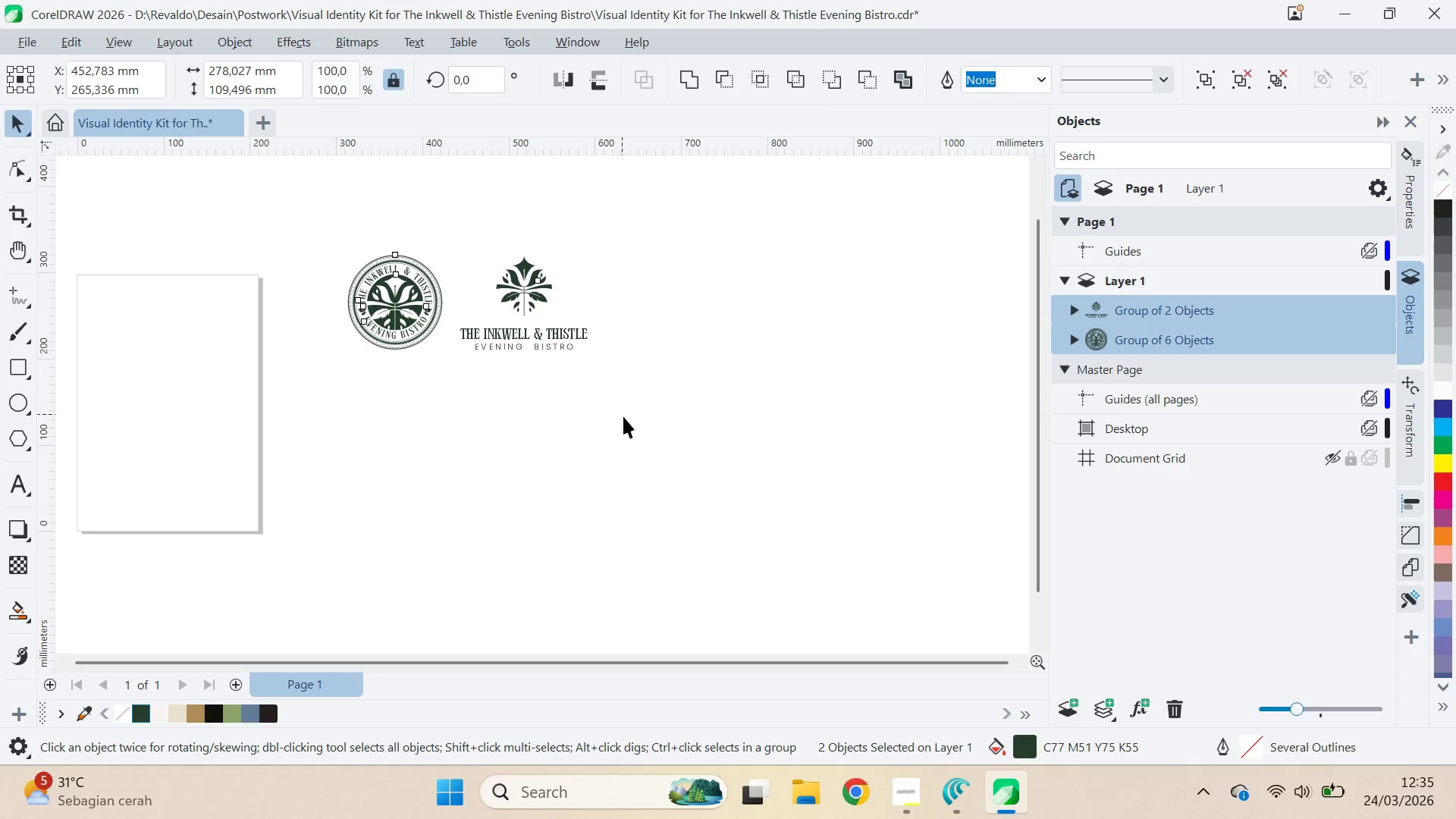 
left_click_drag(start_coordinate=[623, 417], to_coordinate=[599, 391])
 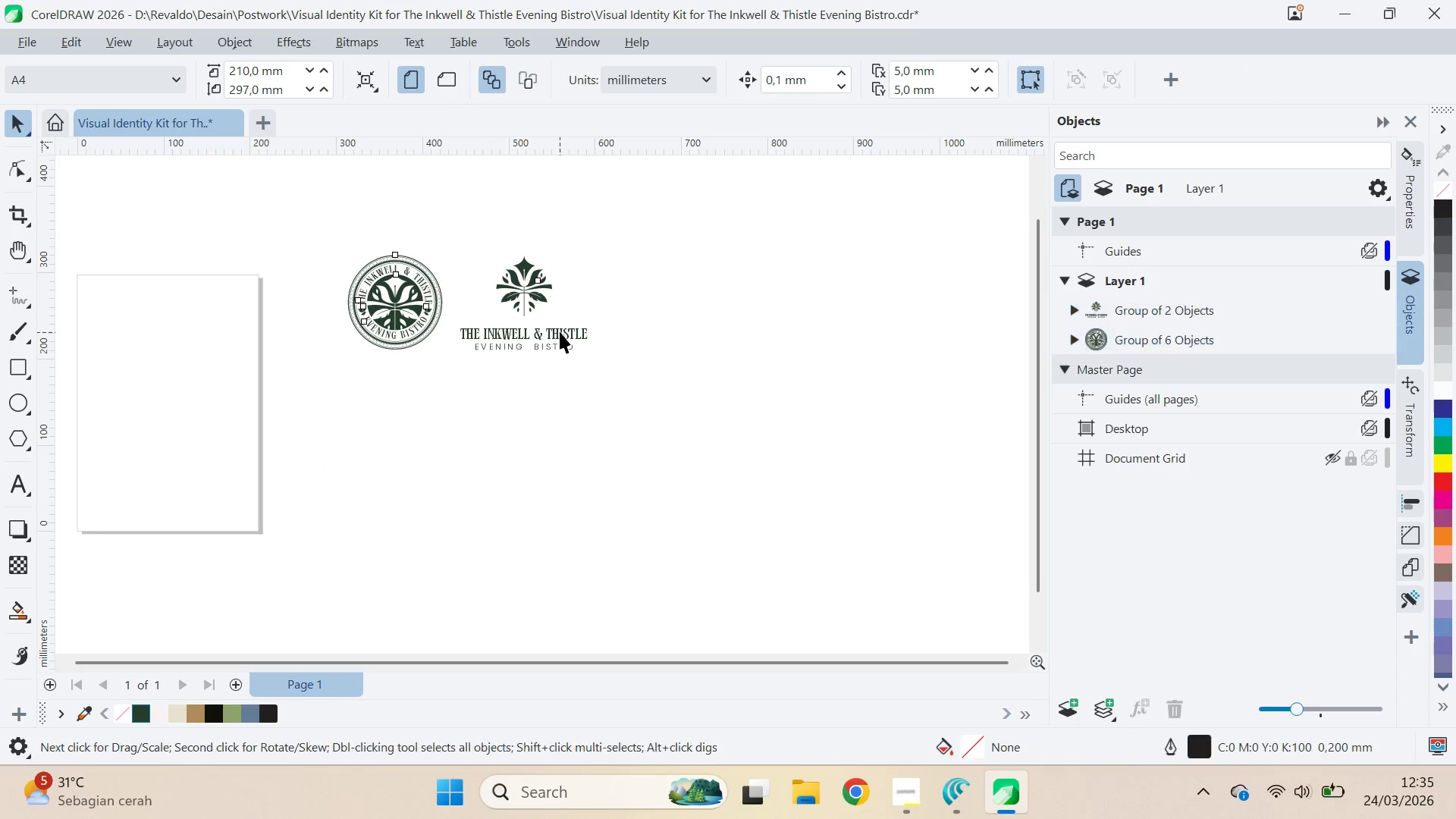 
triple_click([560, 330])
 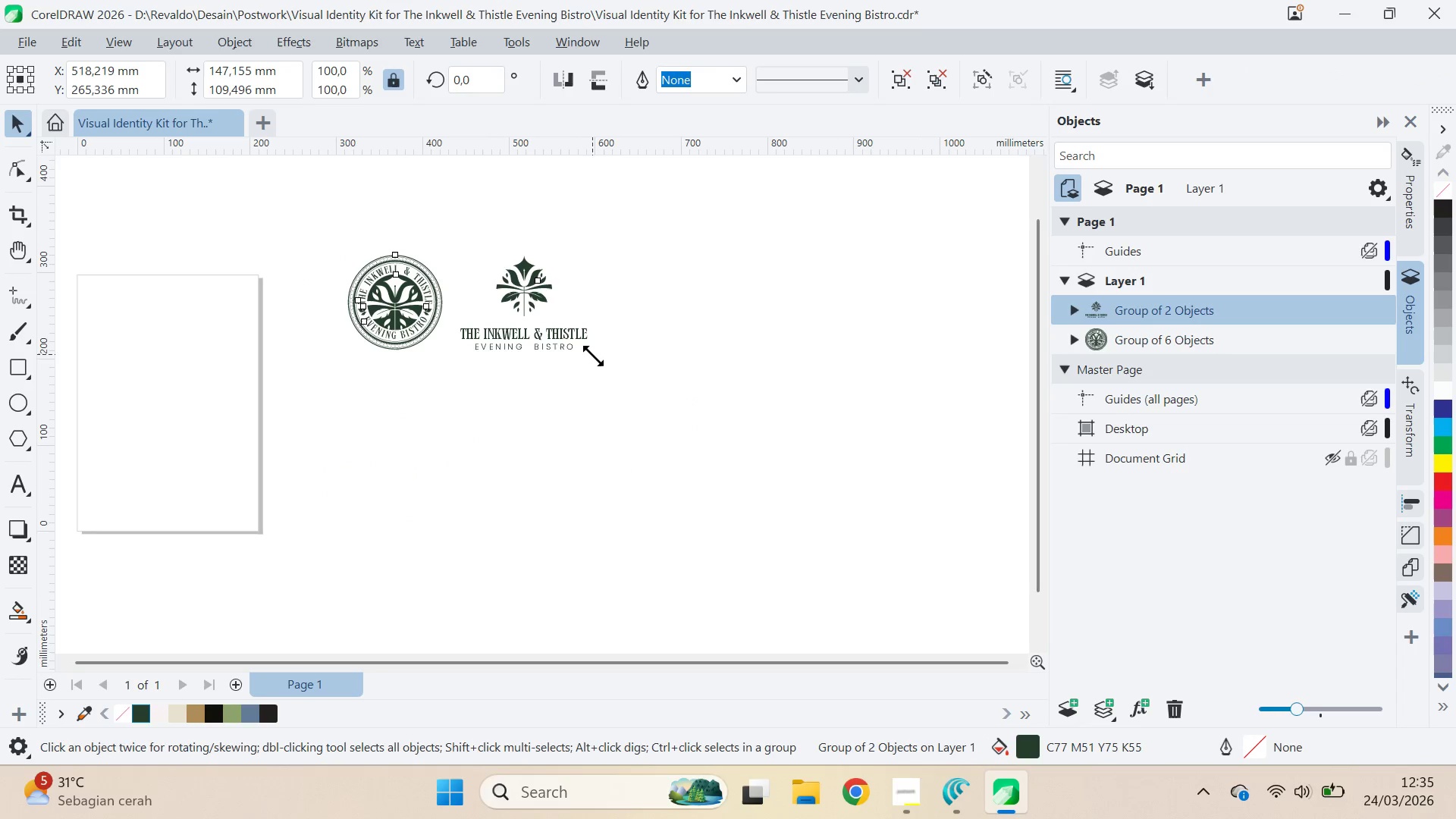 
key(Control+Q)
 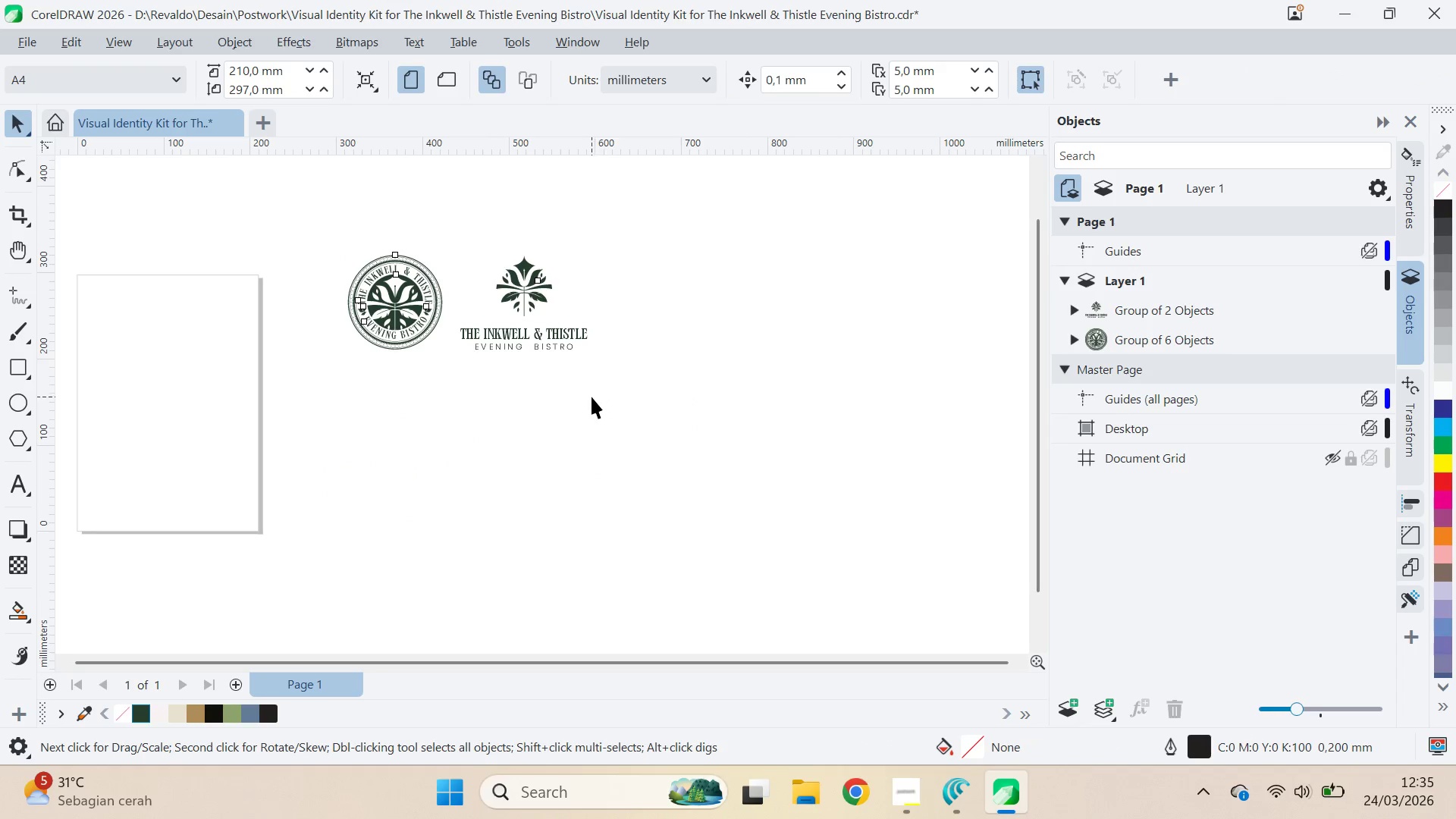 
left_click([592, 394])
 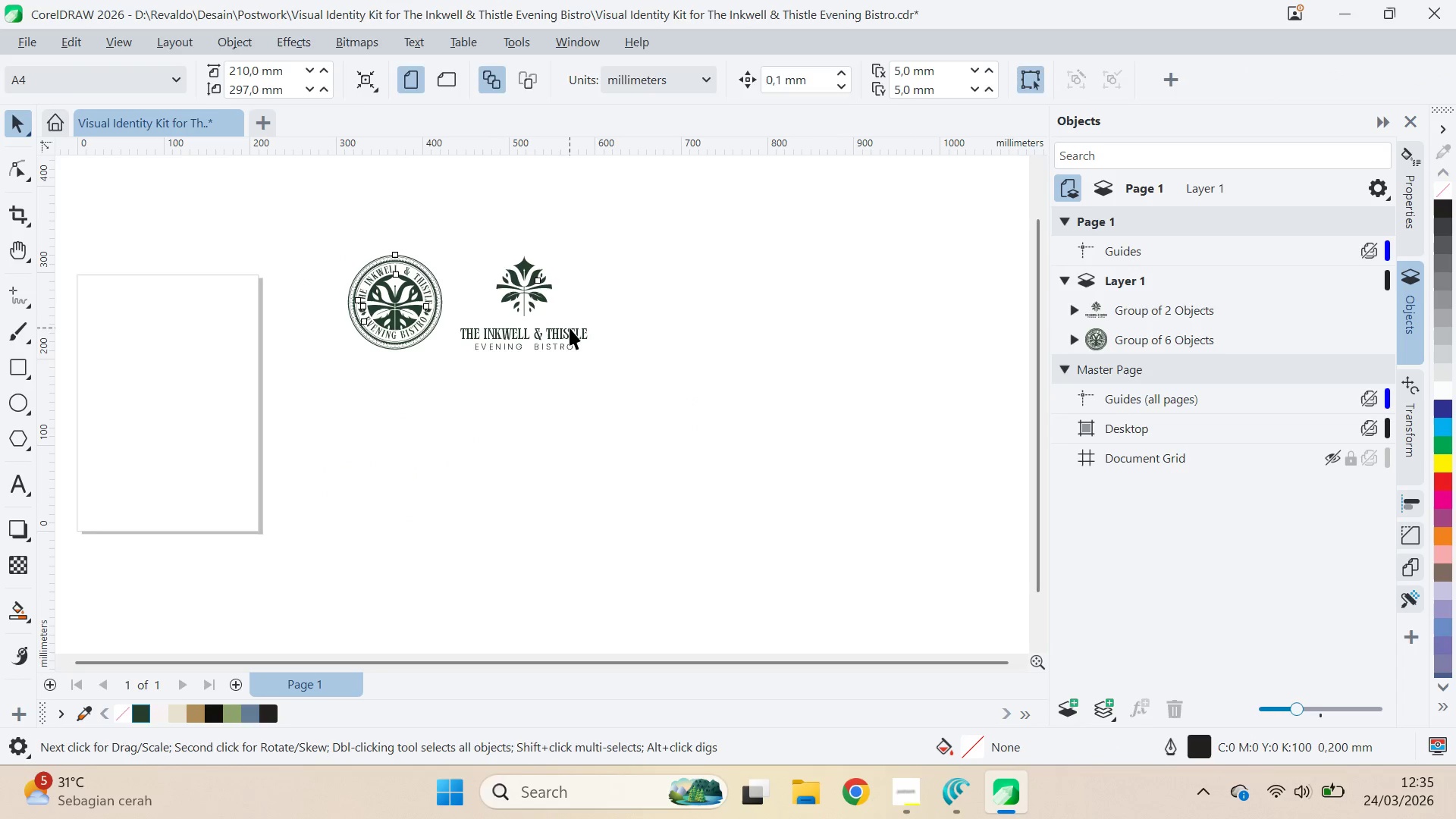 
left_click_drag(start_coordinate=[570, 328], to_coordinate=[604, 346])
 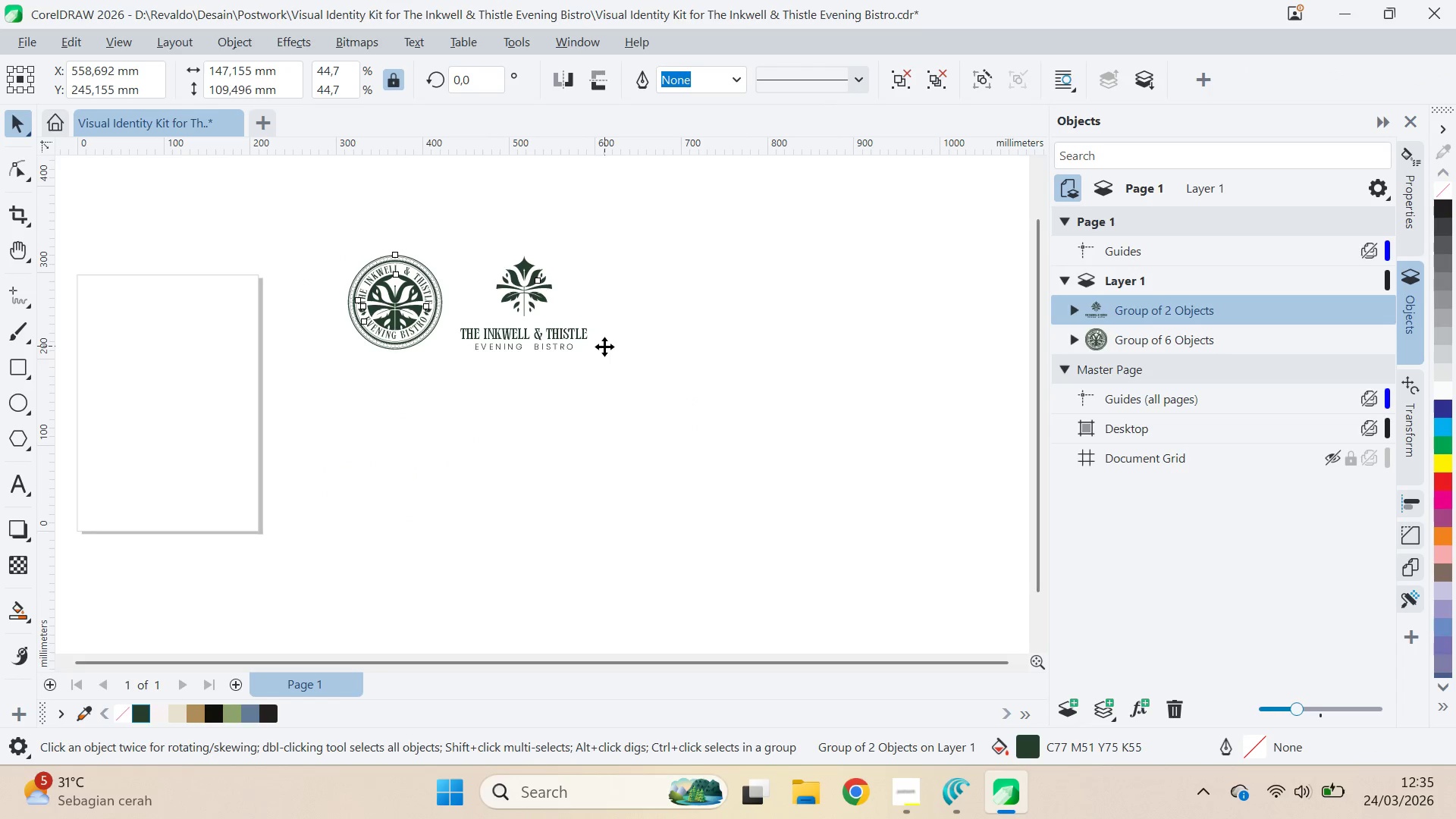 
key(Control+Z)
 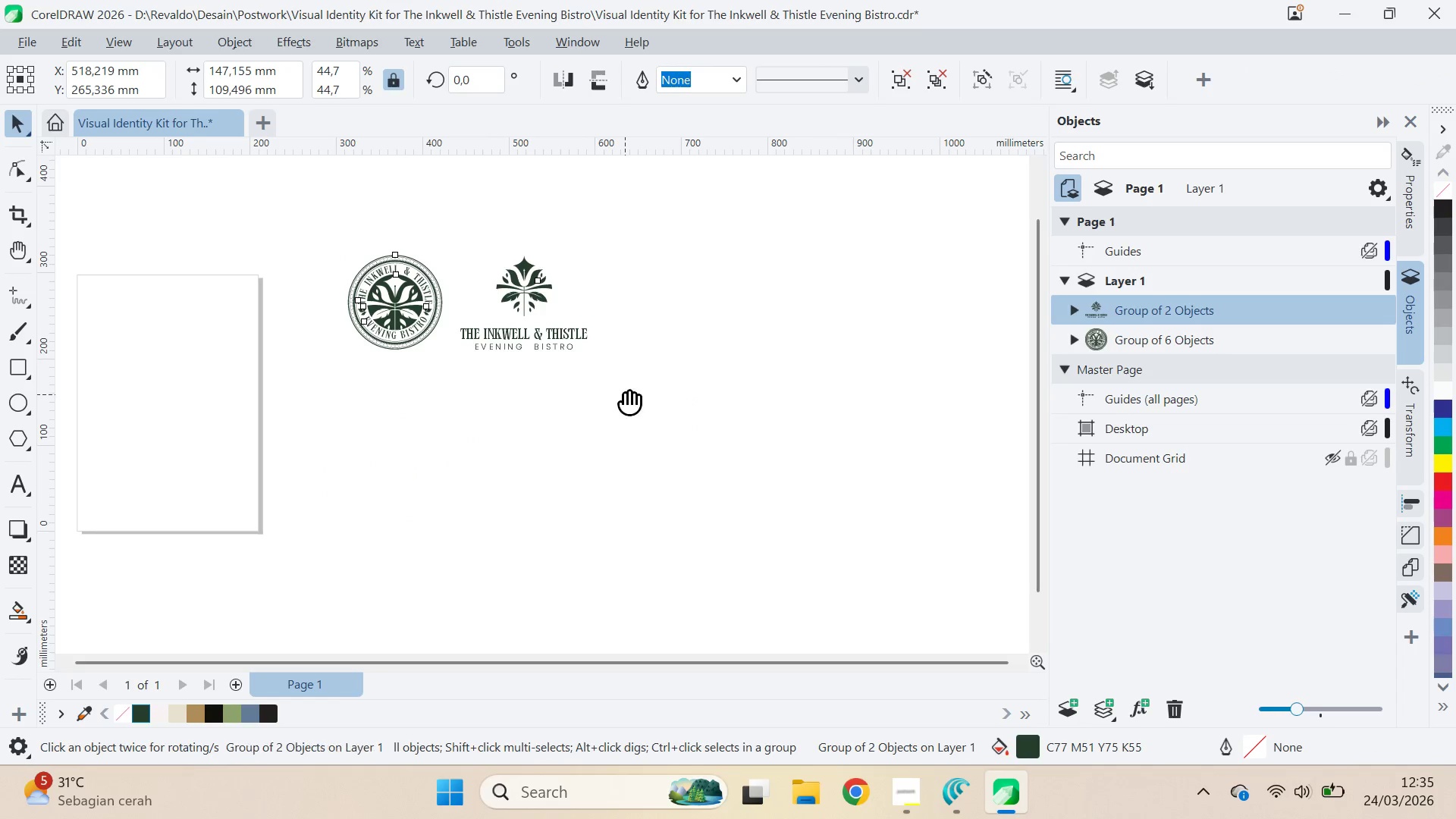 
type(qv)
 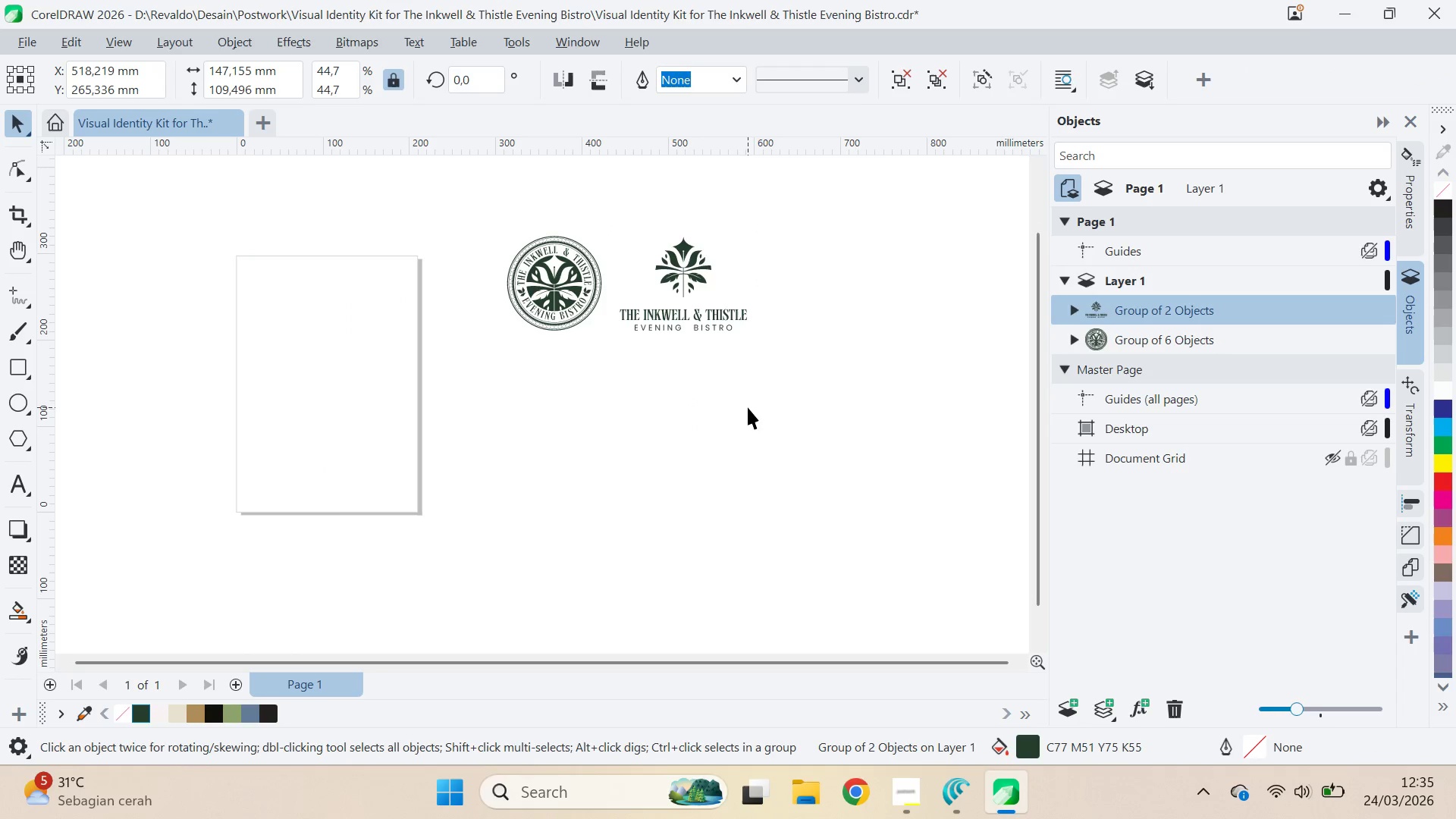 
left_click_drag(start_coordinate=[628, 393], to_coordinate=[767, 381])
 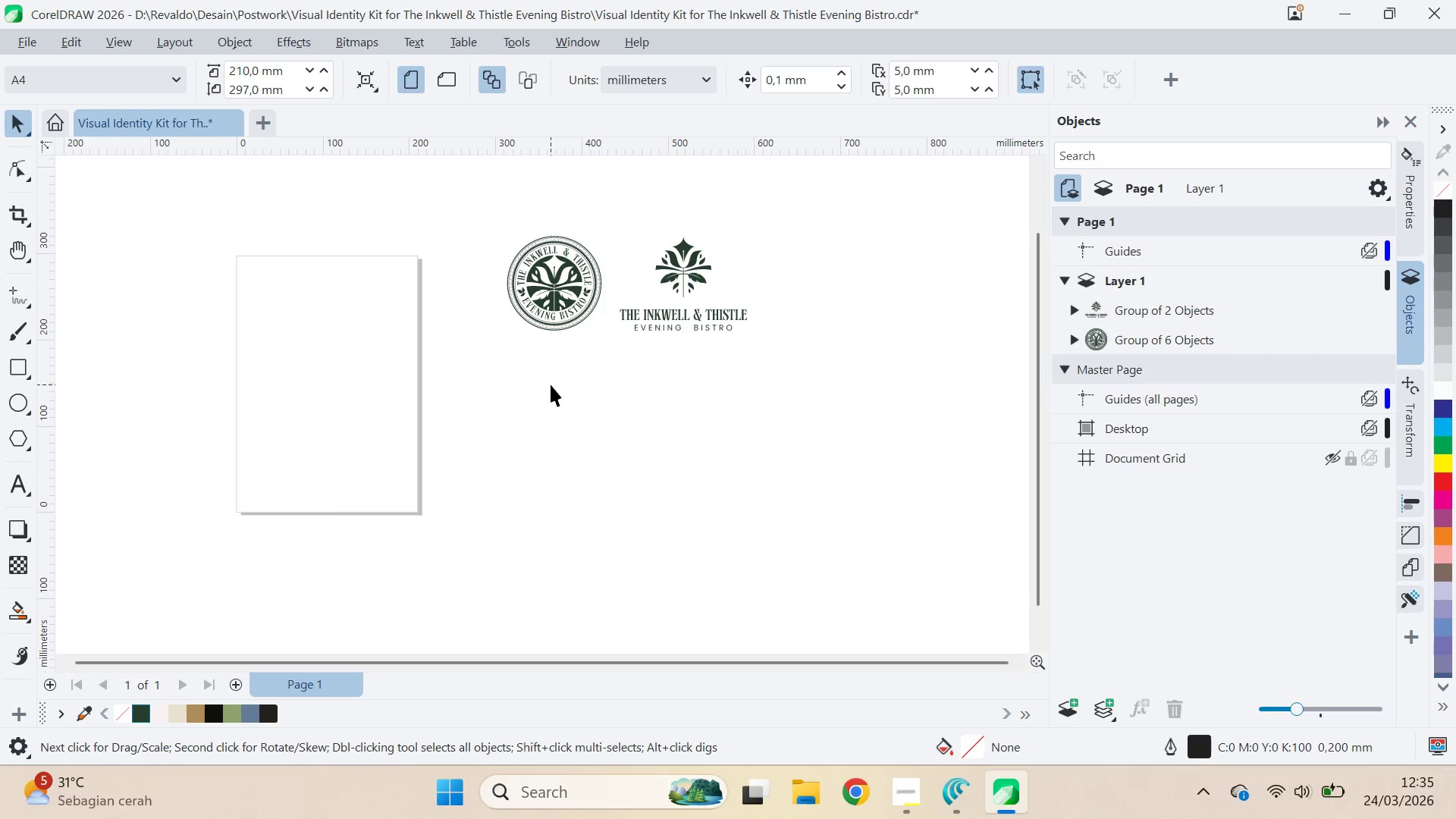 
key(Control+S)
 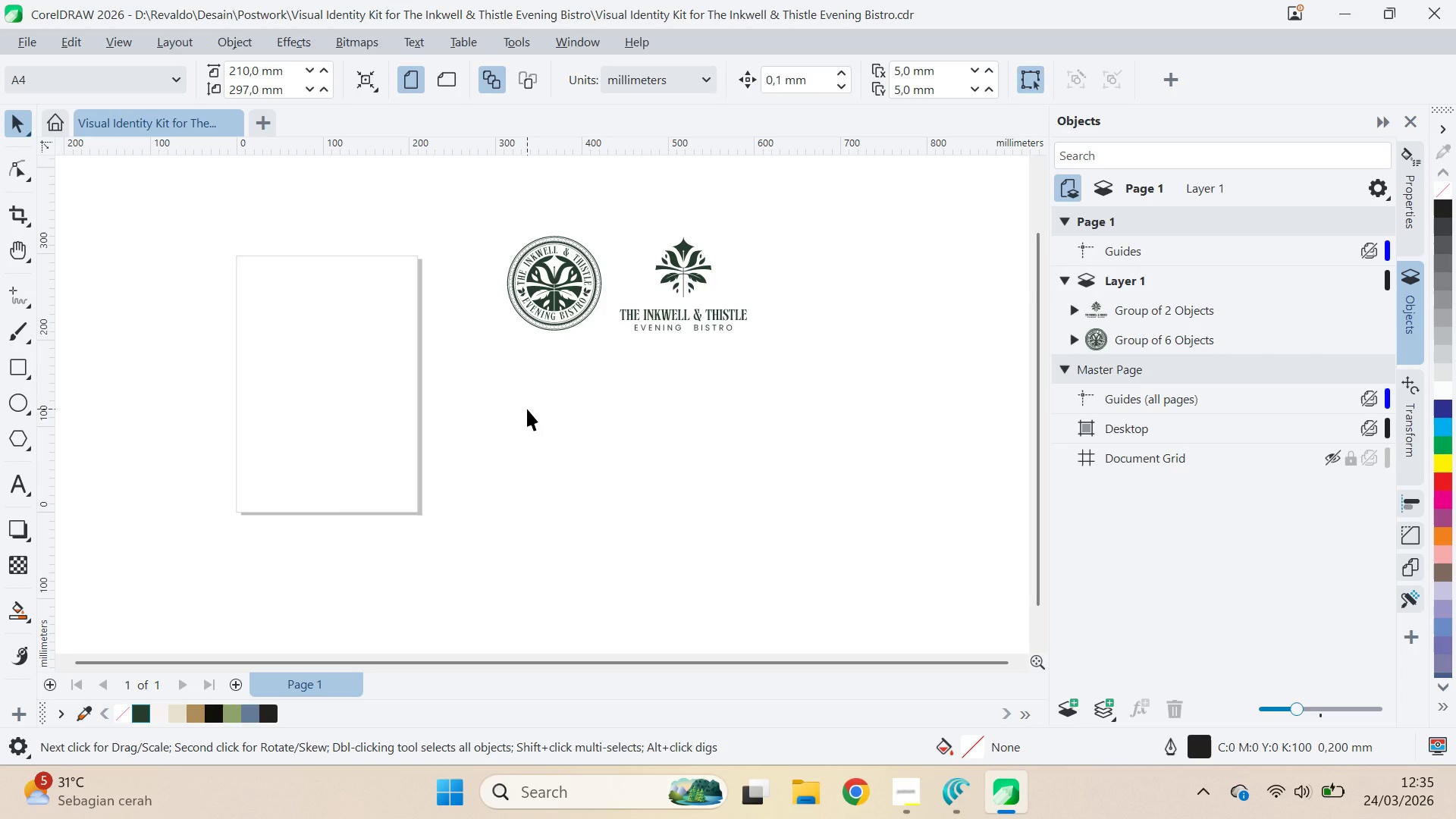 
wait(14.06)
 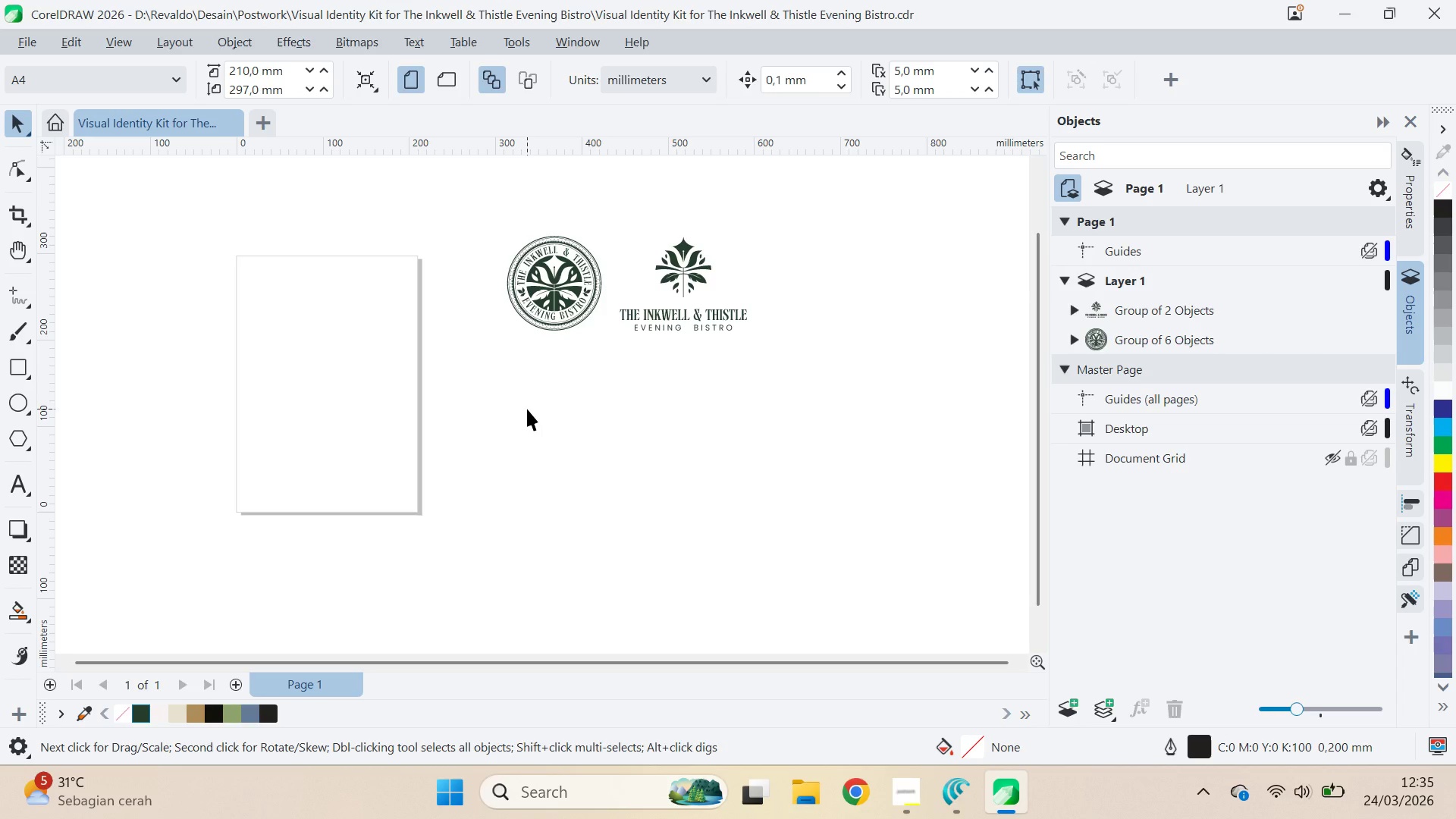 
type(qvqv)
 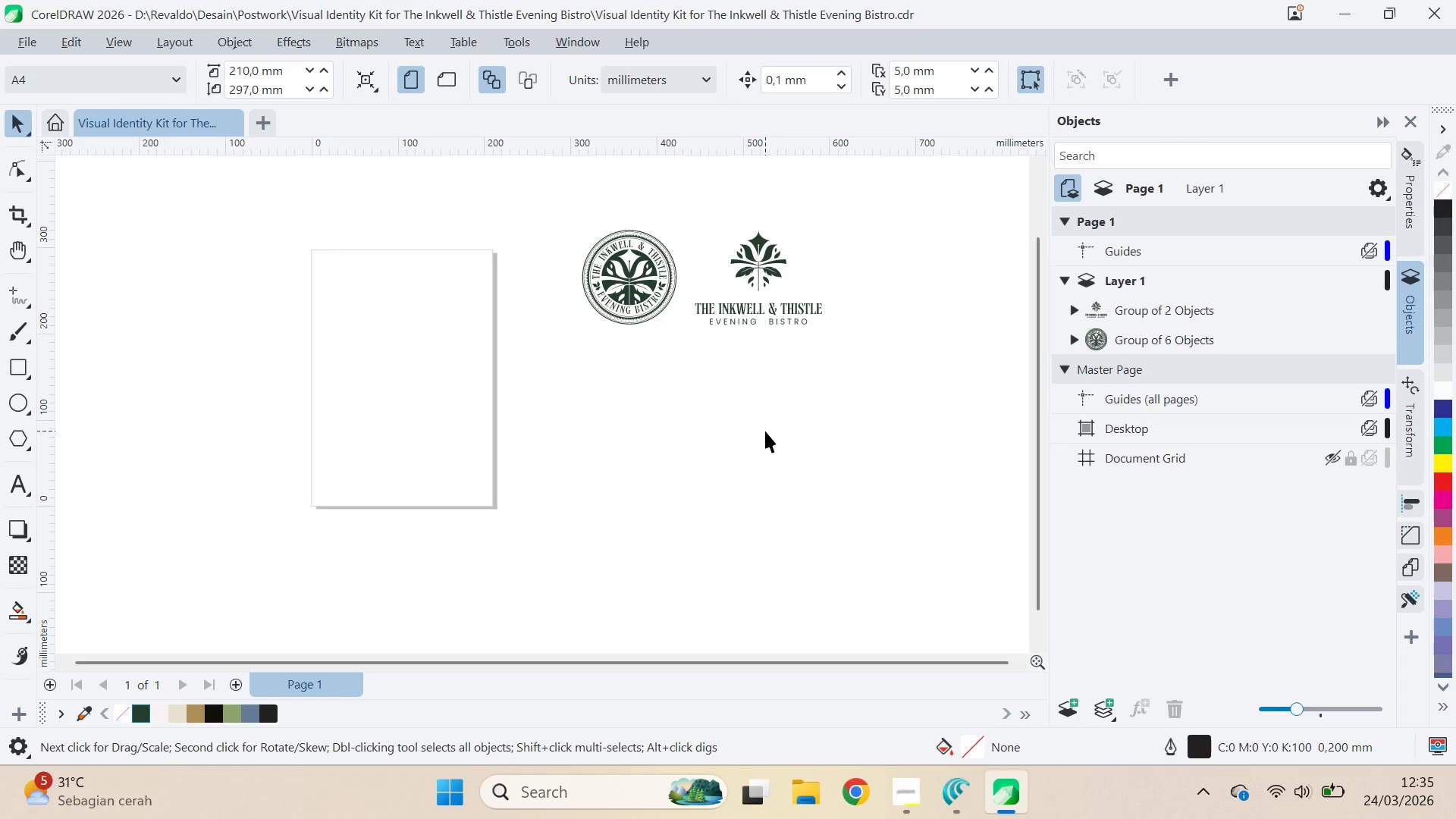 
left_click_drag(start_coordinate=[534, 459], to_coordinate=[843, 375])
 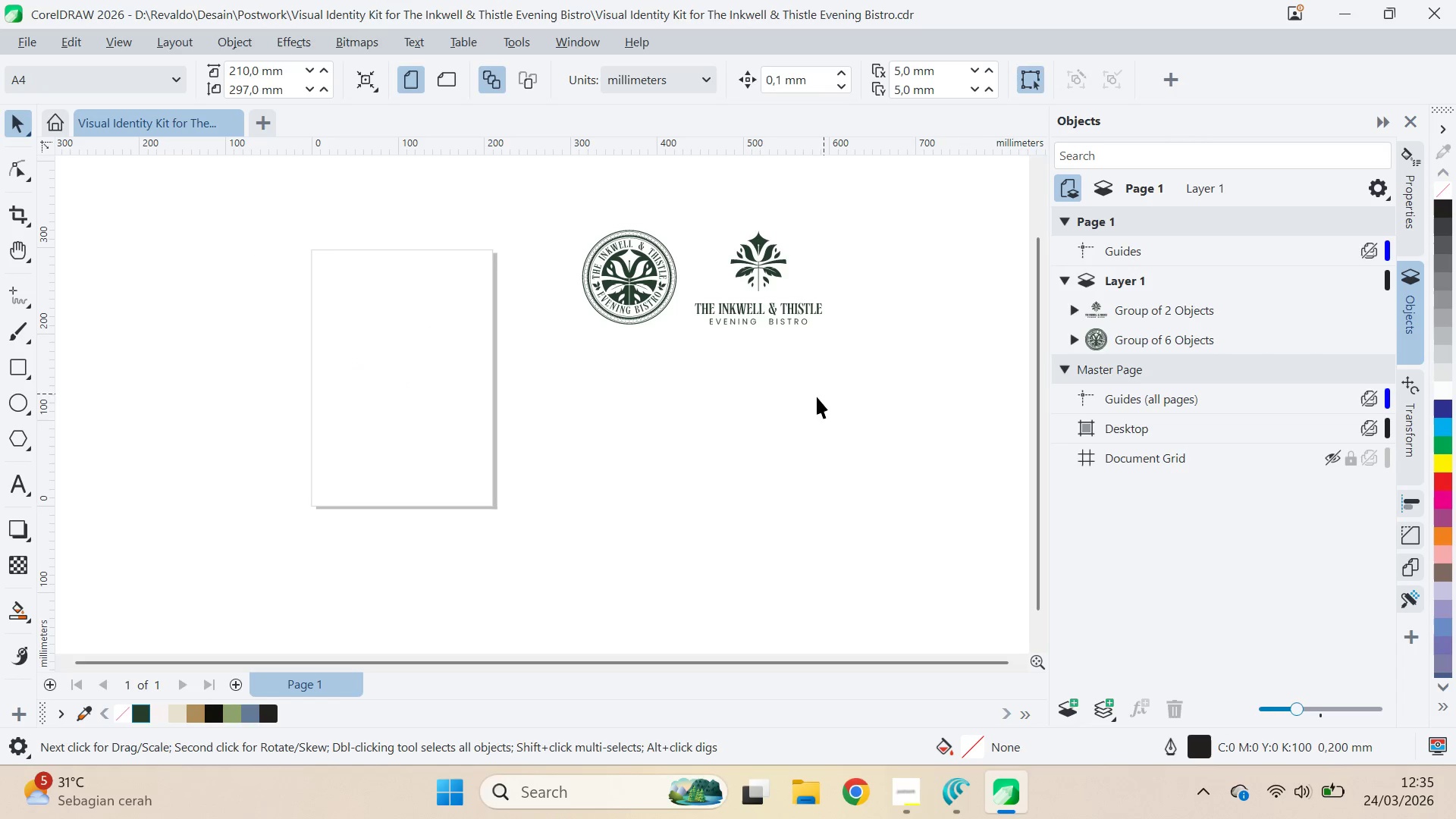 
left_click_drag(start_coordinate=[698, 435], to_coordinate=[774, 415])
 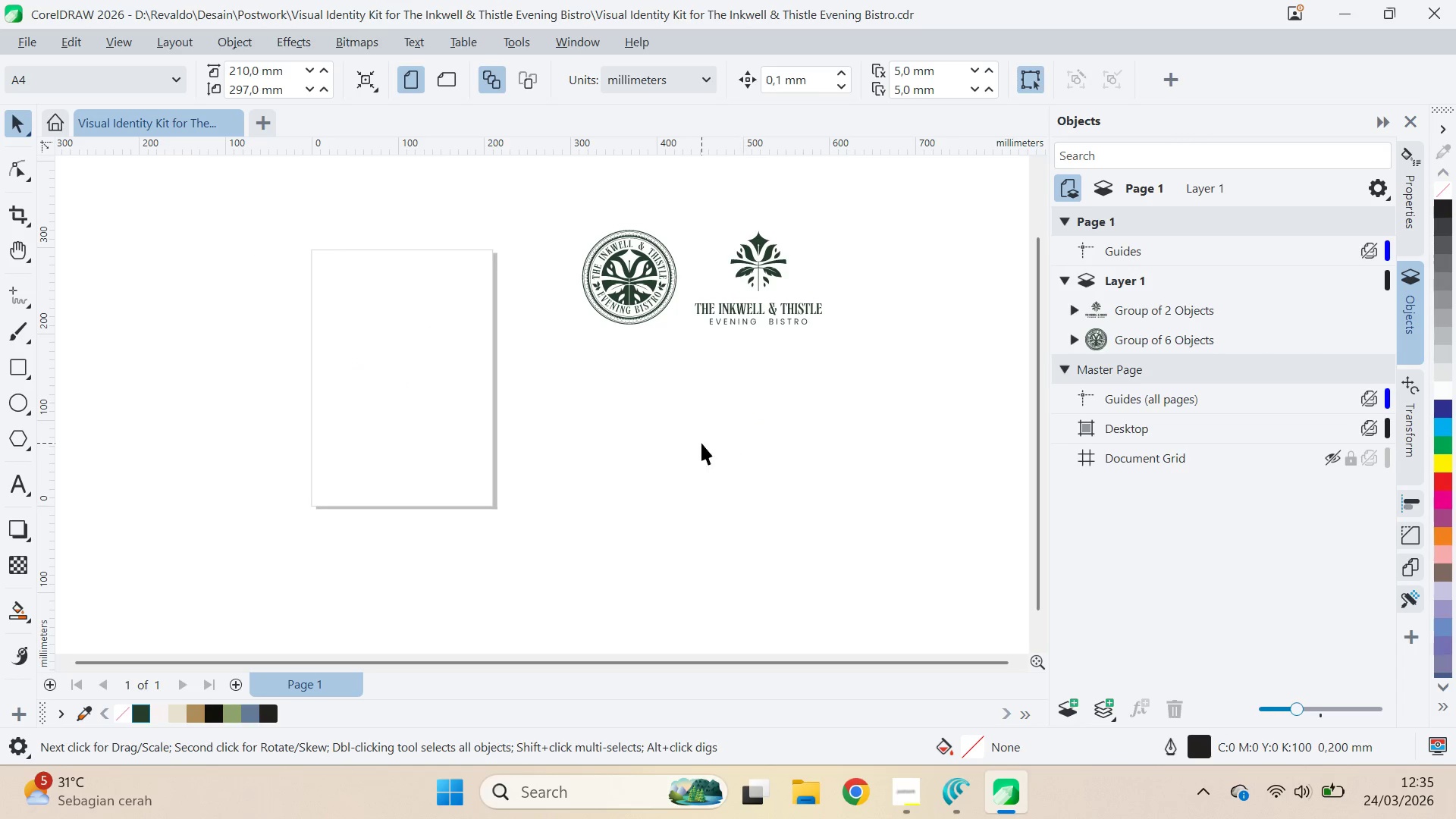 
left_click_drag(start_coordinate=[701, 443], to_coordinate=[780, 427])
 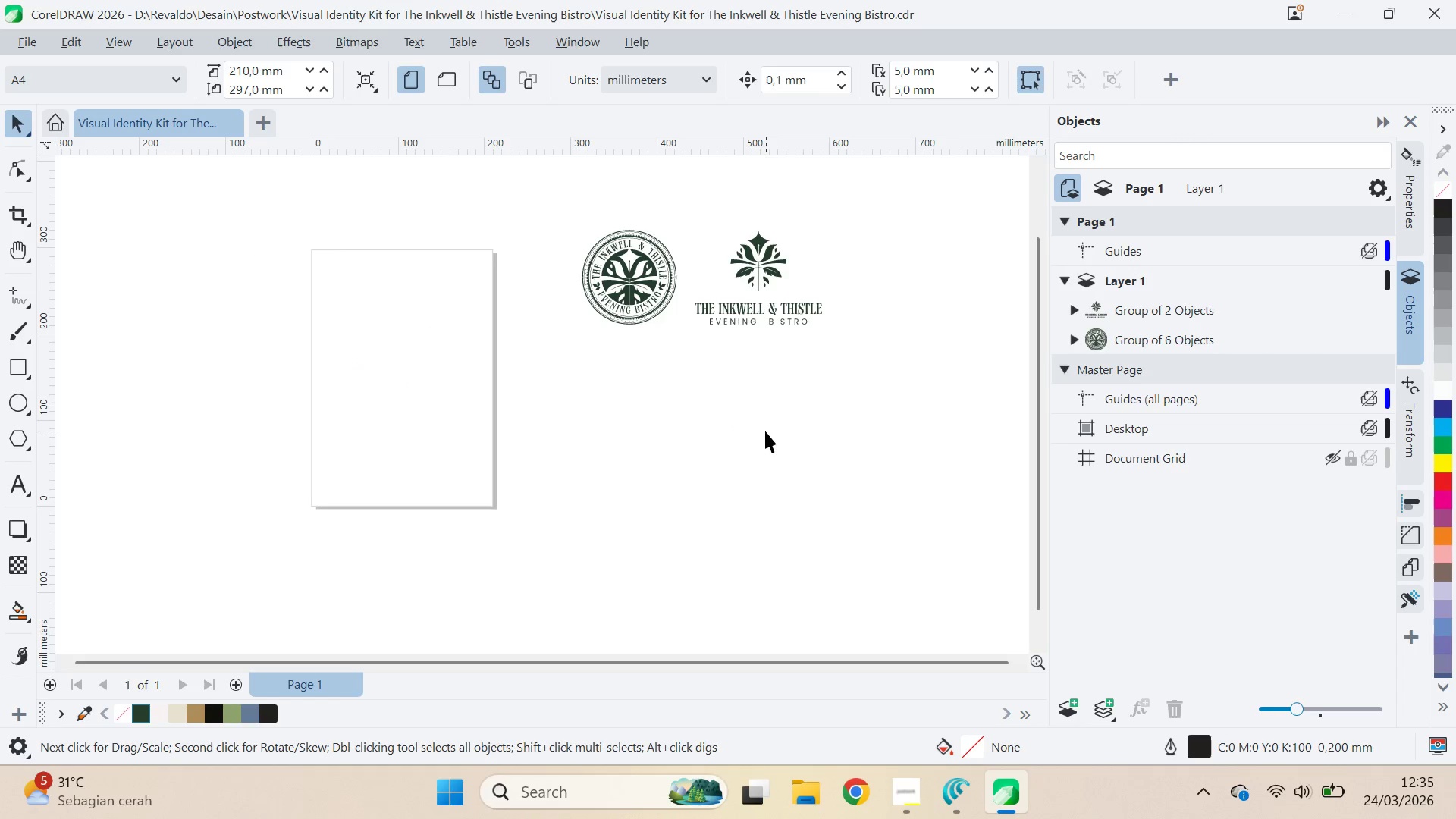 
key(Alt+AltLeft)
 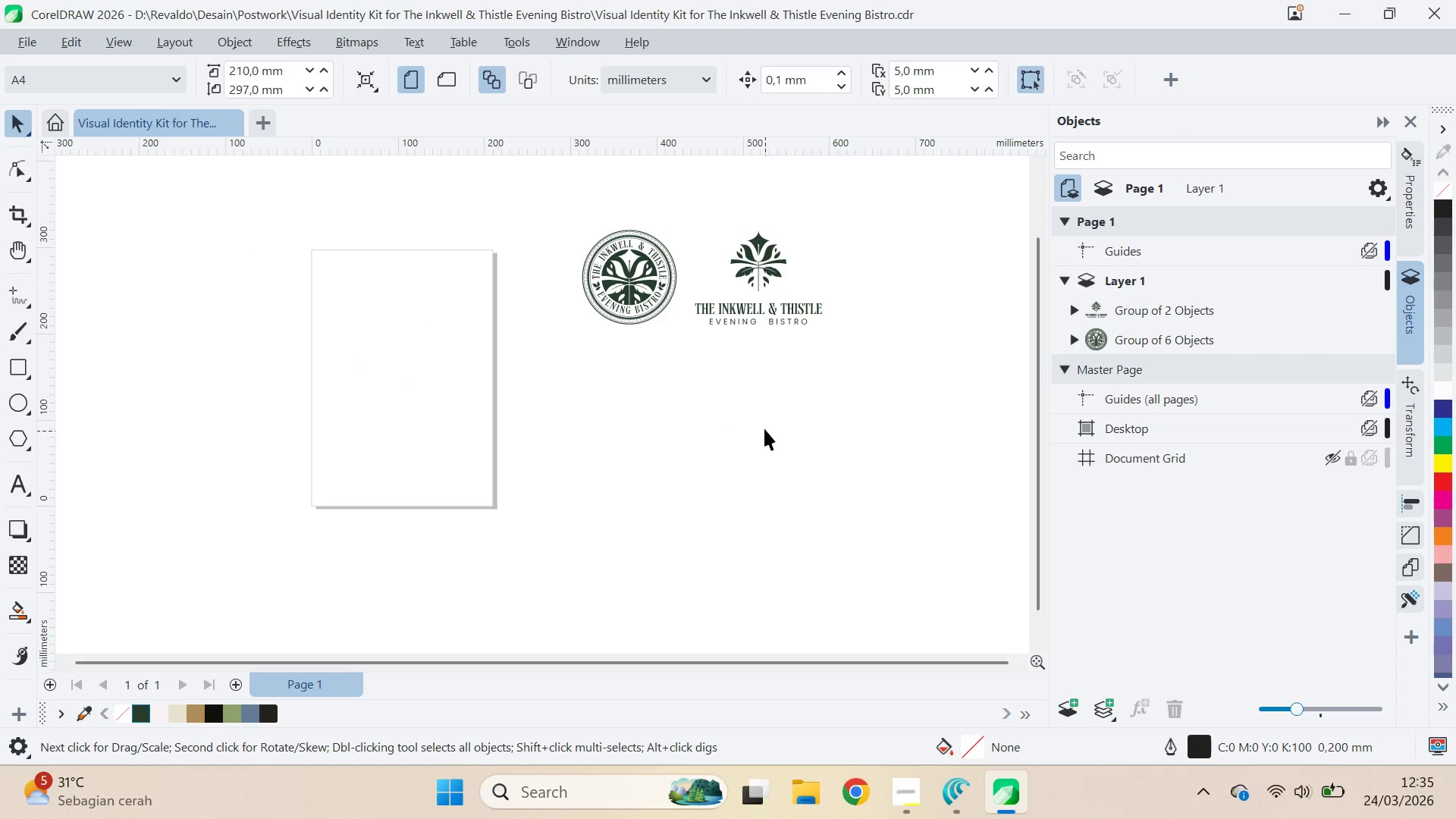 
key(Alt+Tab)
 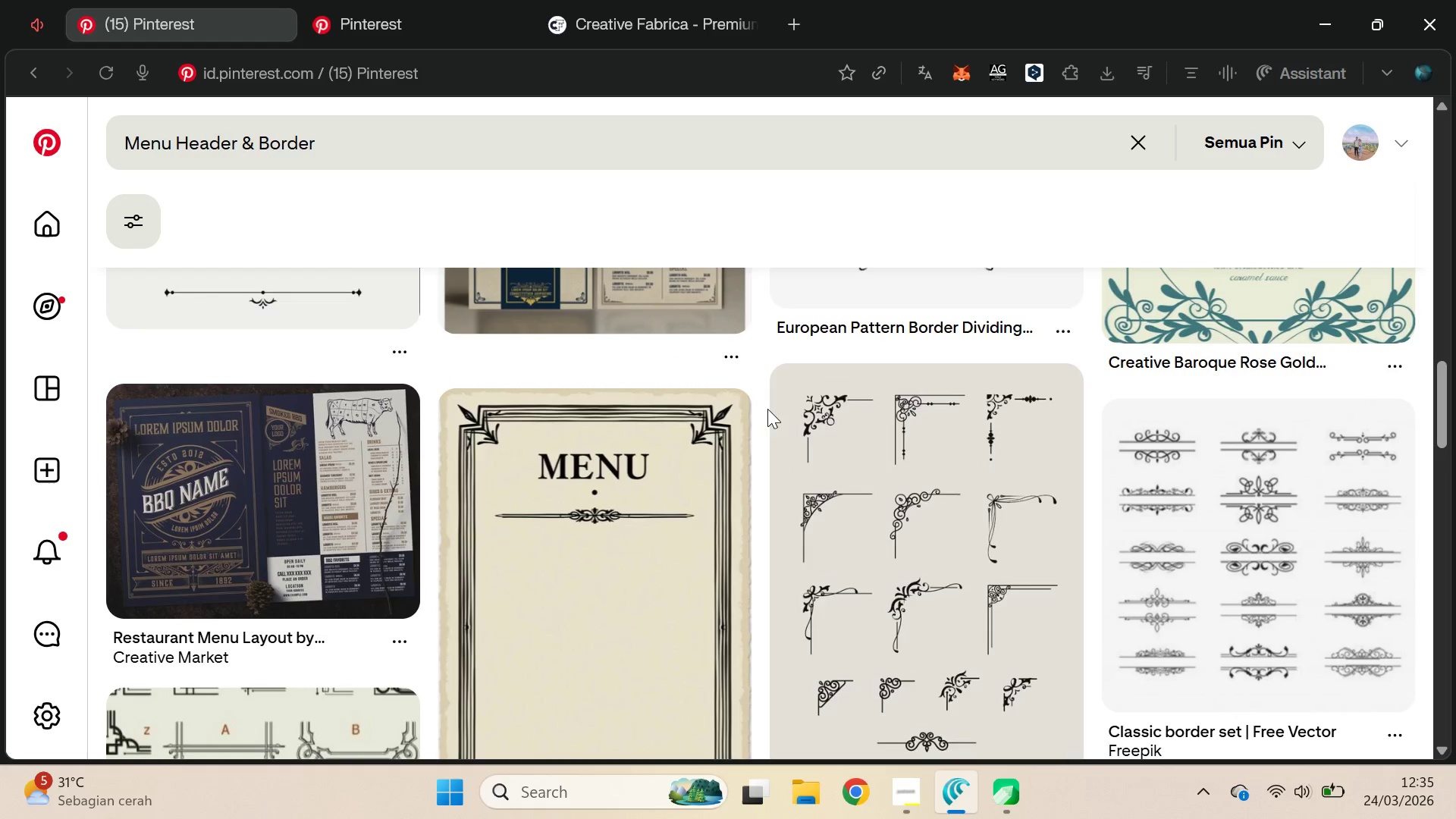 
scroll: coordinate [766, 419], scroll_direction: down, amount: 6.0
 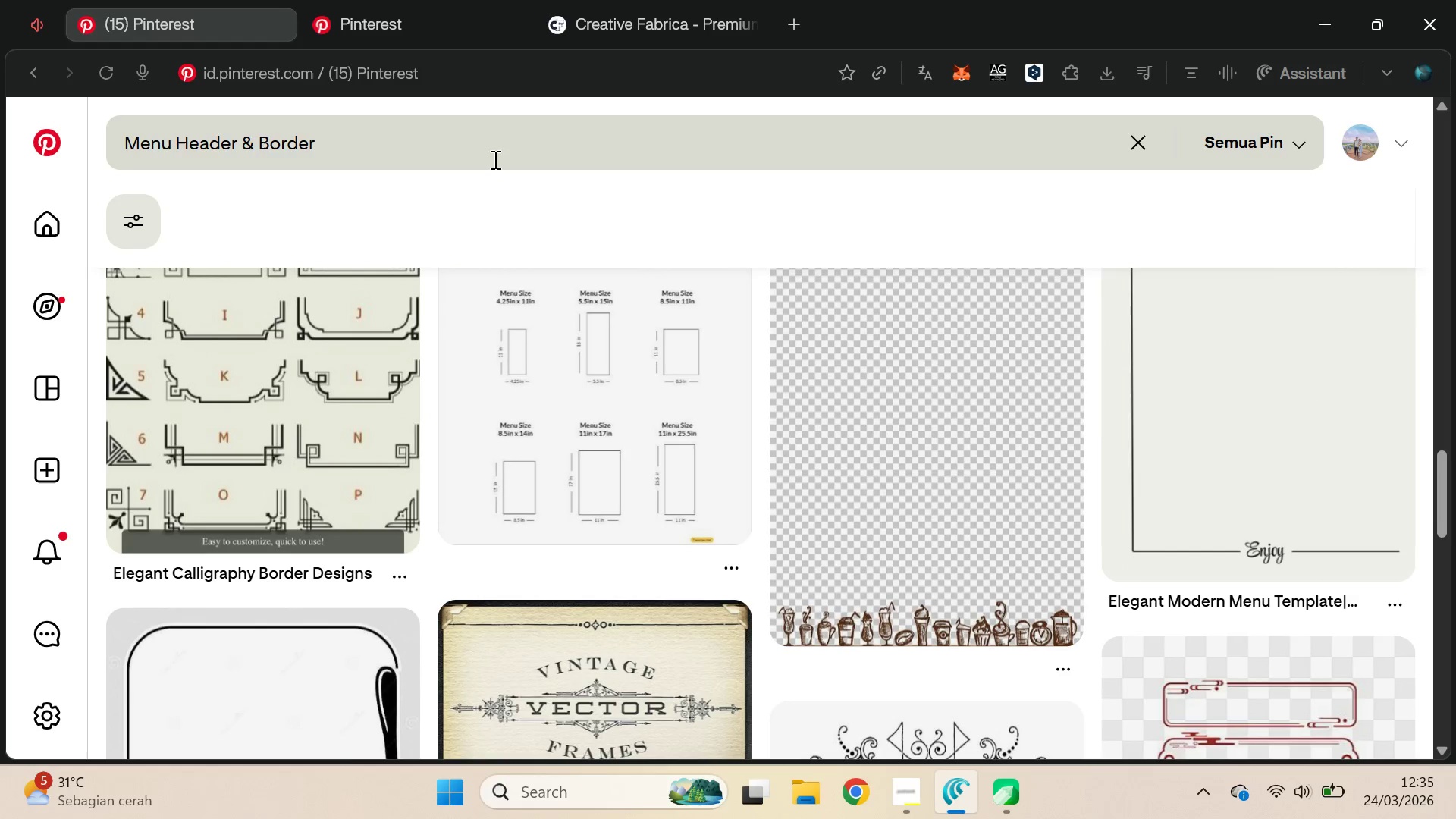 
type( 18th century )
key(Backspace)
 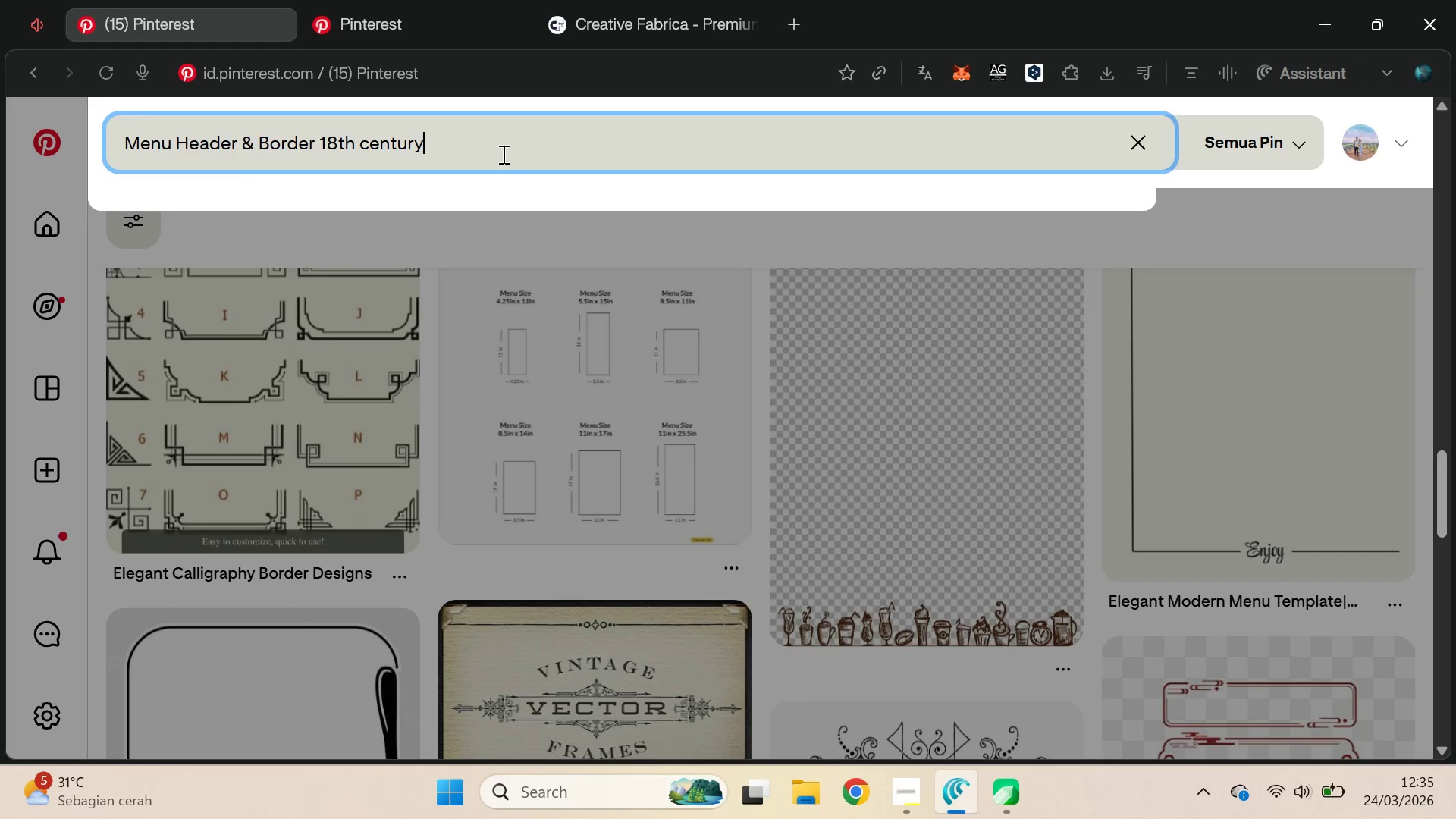 
key(Enter)
 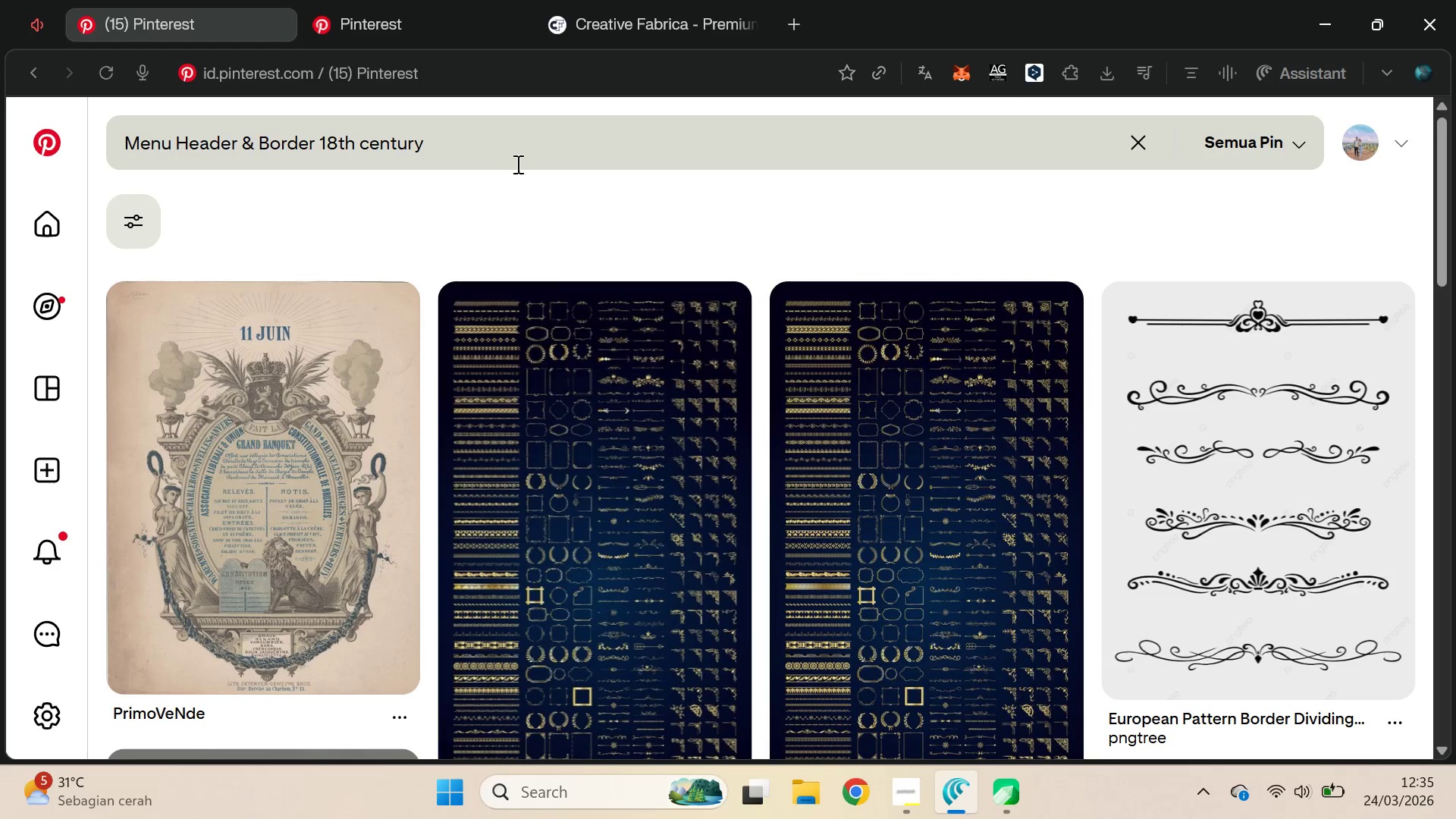 
left_click_drag(start_coordinate=[1445, 203], to_coordinate=[1455, 177])
 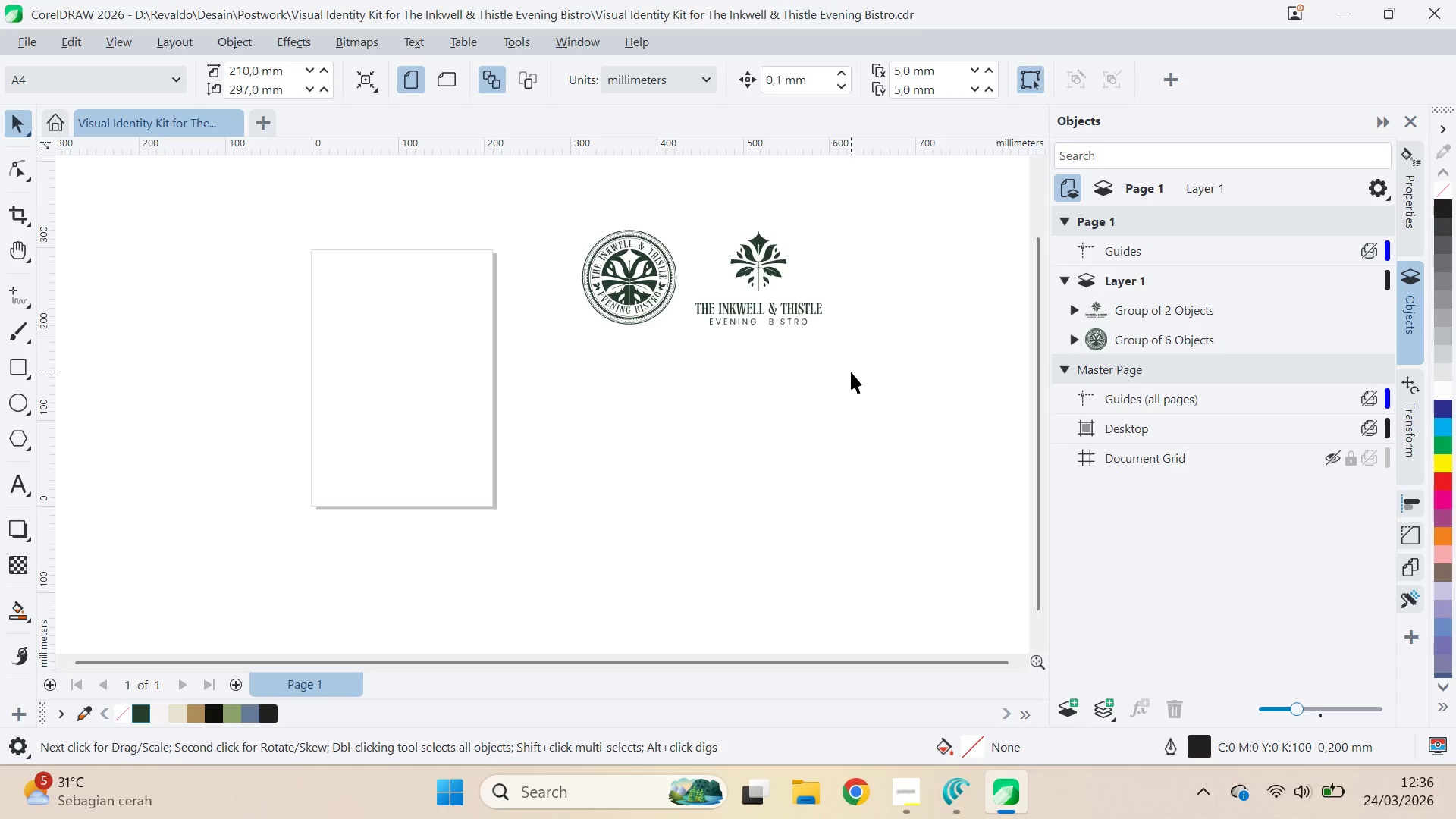 
key(Alt+AltLeft)
 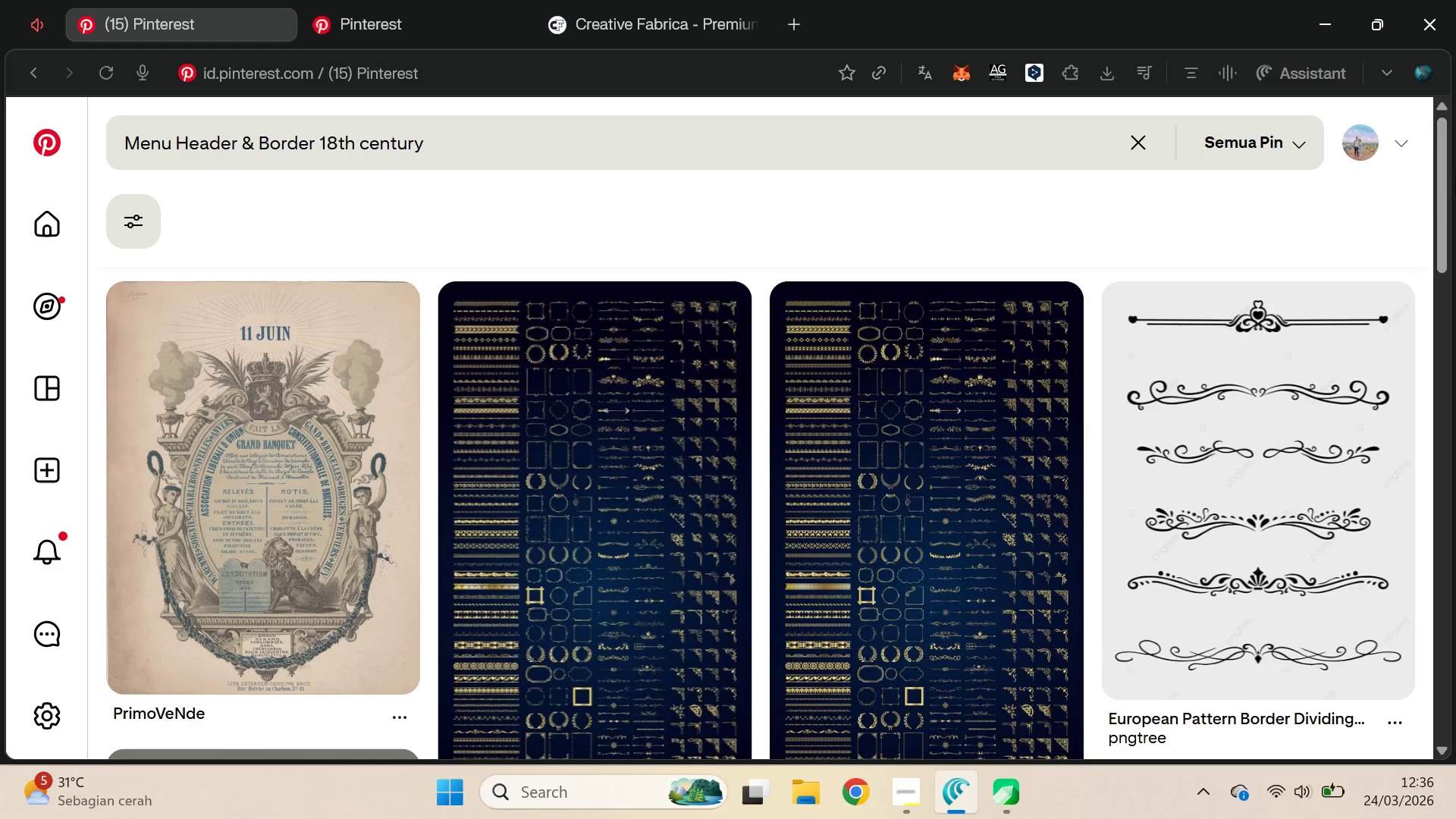 
key(Alt+Tab)
 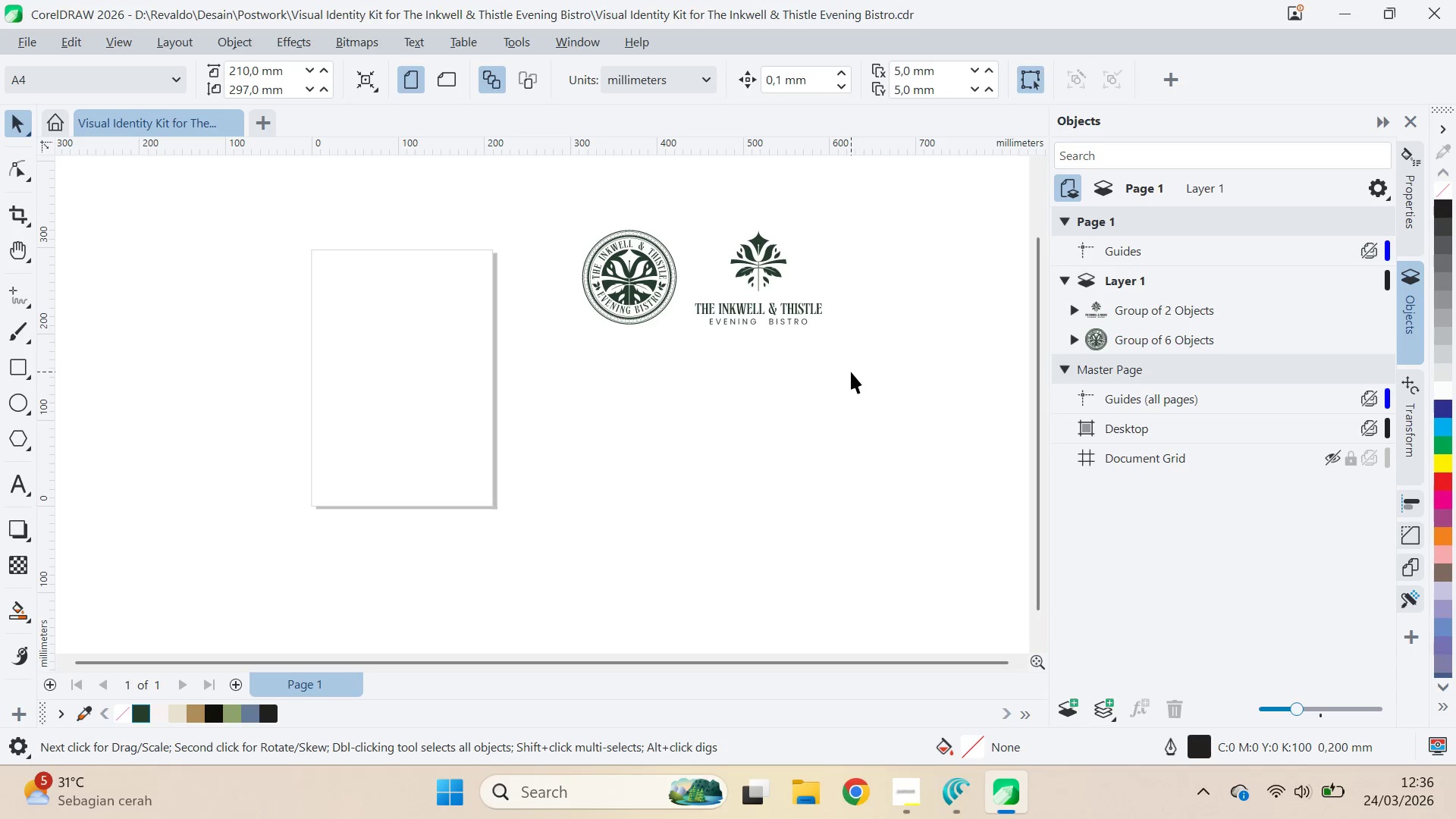 
key(Alt+Tab)
 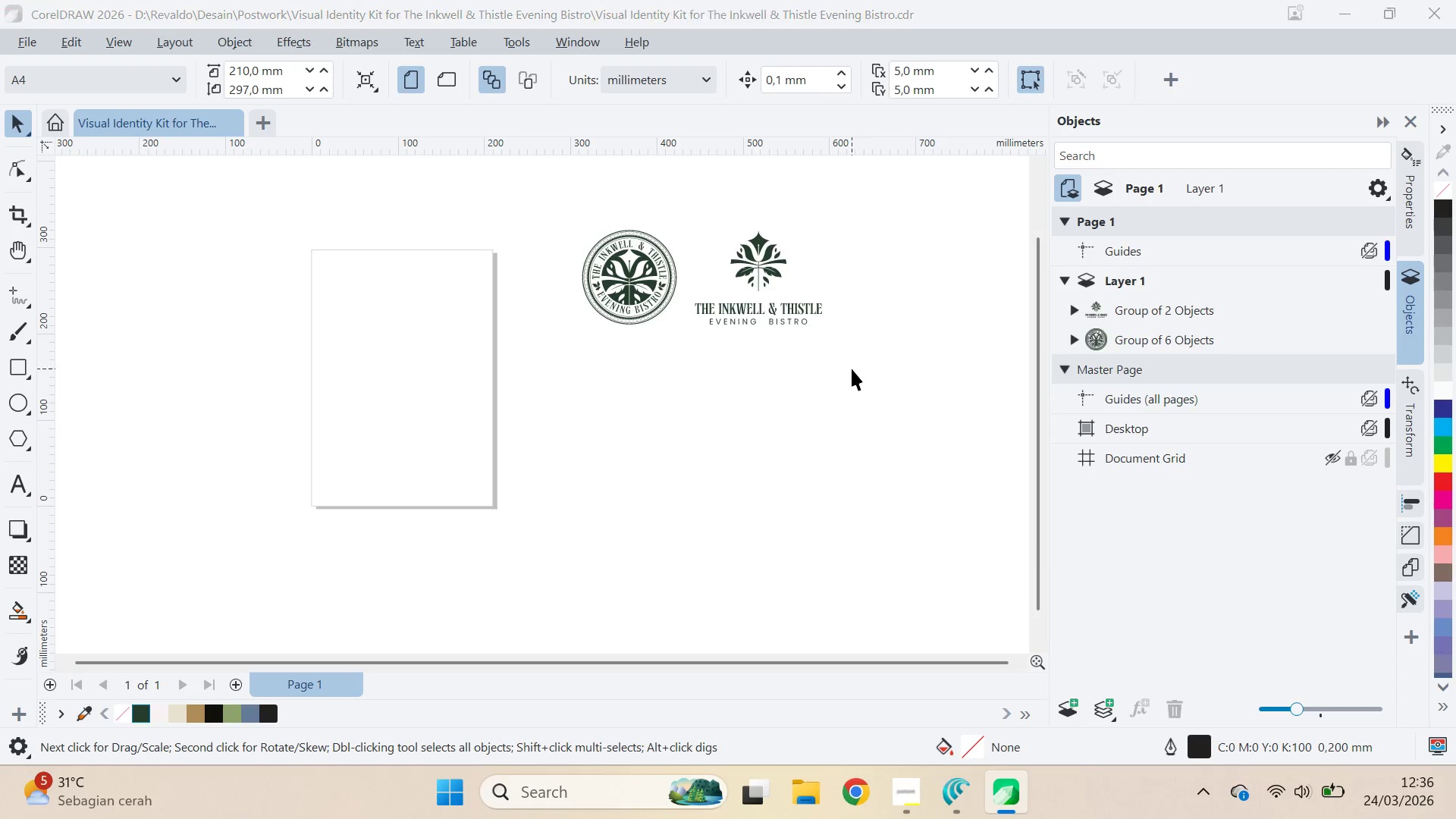 
key(Alt+Tab)